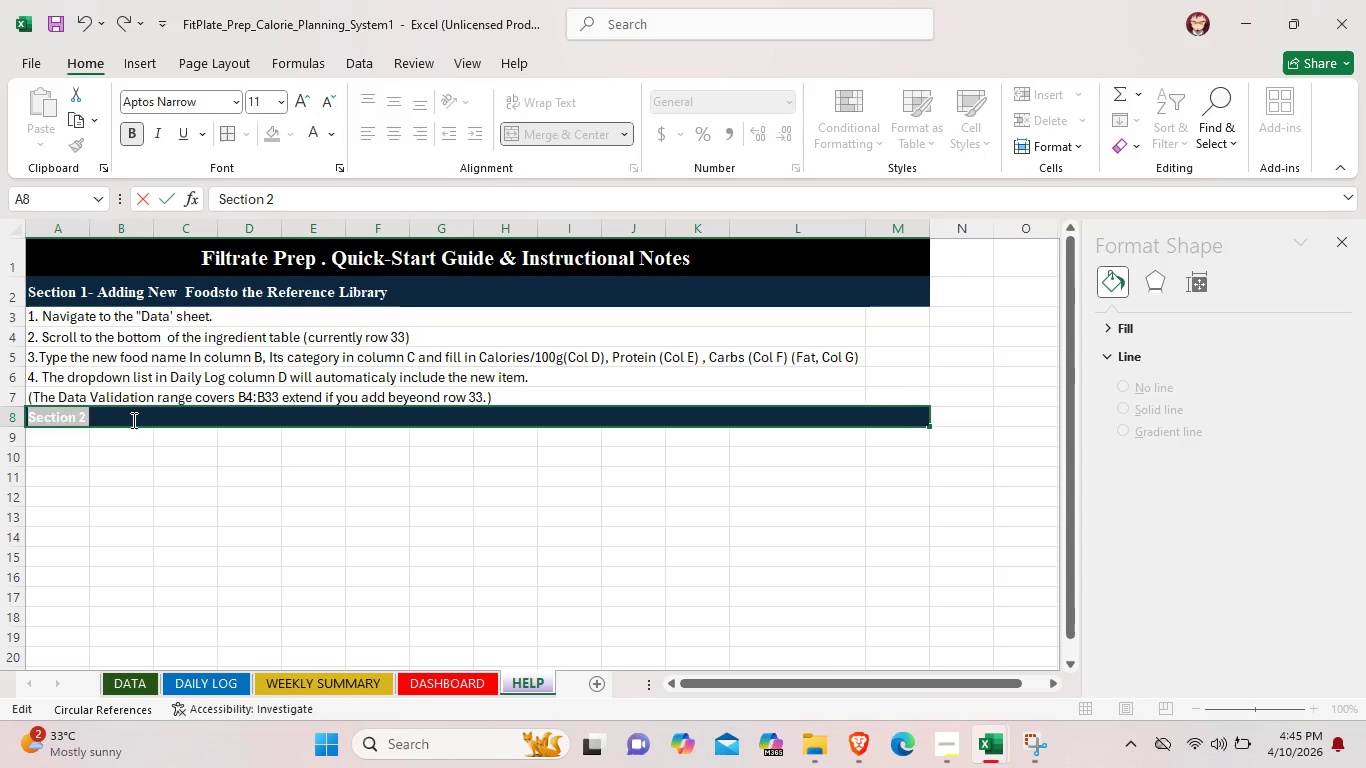 
double_click([132, 420])
 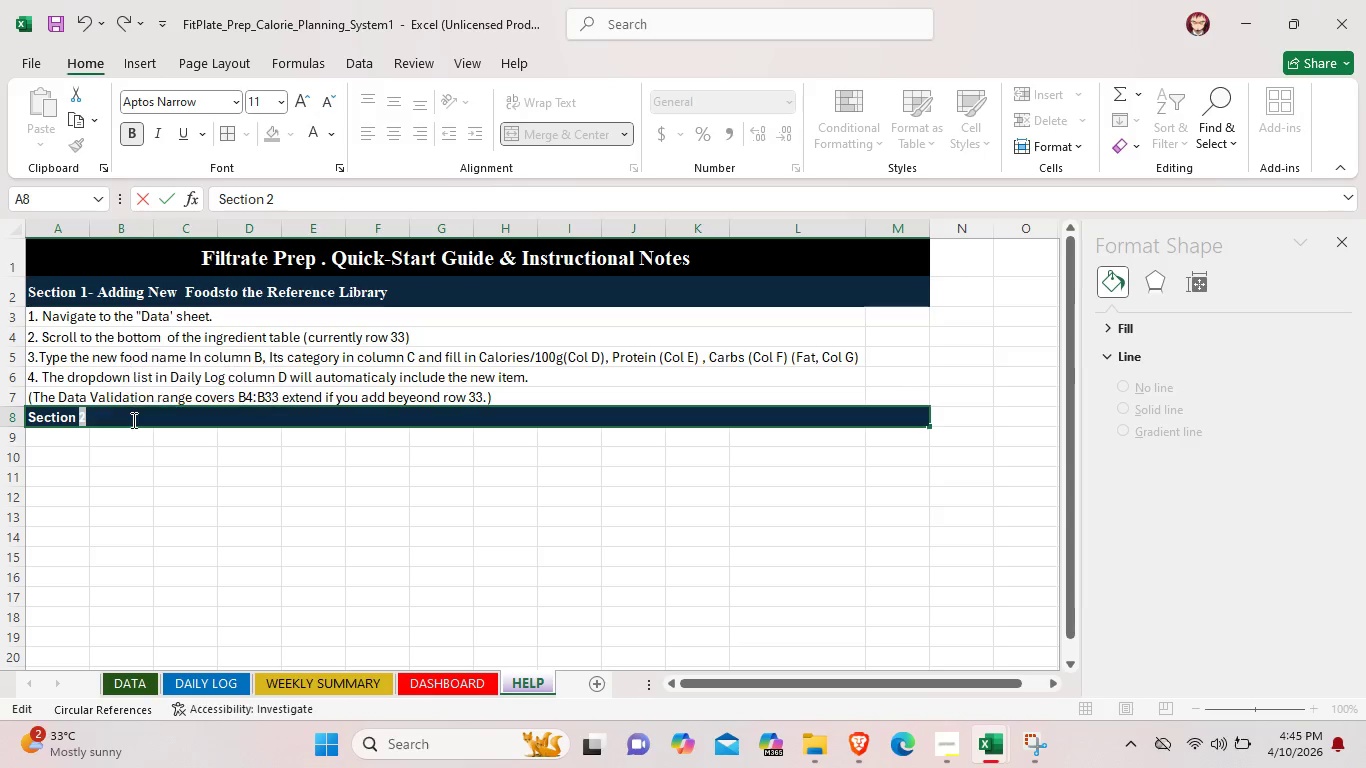 
left_click([132, 420])
 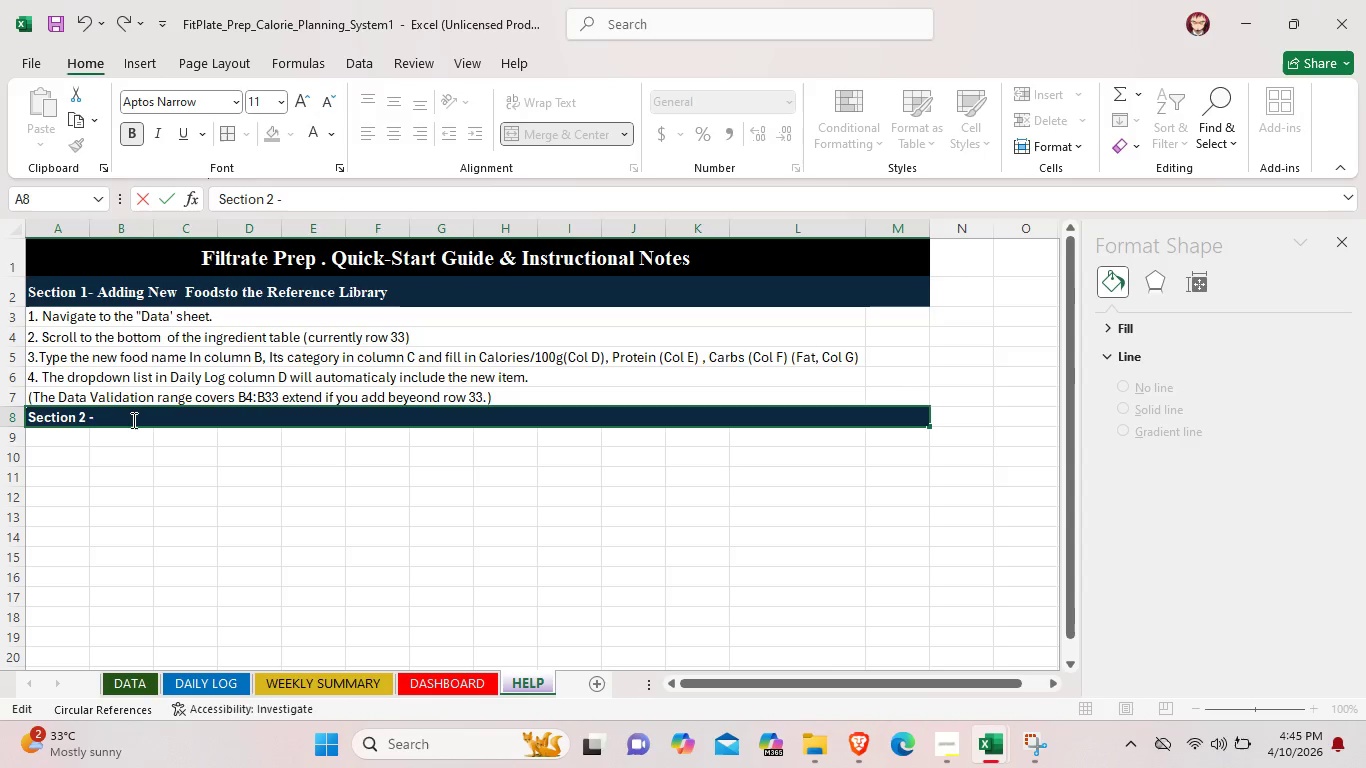 
type(-Updating the)
 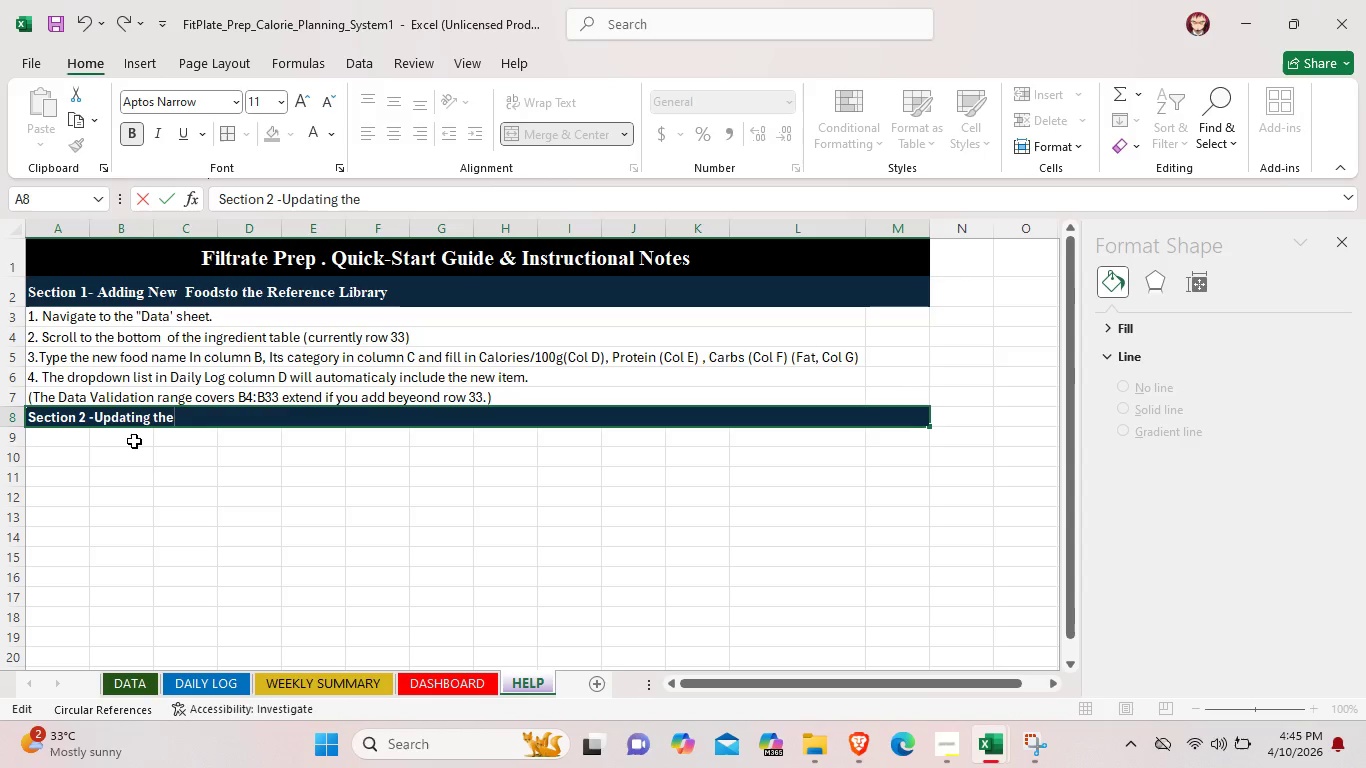 
key(Backspace)
key(Backspace)
type(a)
key(Backspace)
type(a)
key(Backspace)
key(Backspace)
type(a Client's Daily Caloerie)
key(Backspace)
key(Backspace)
key(Backspace)
key(Backspace)
type(rie Target"))
 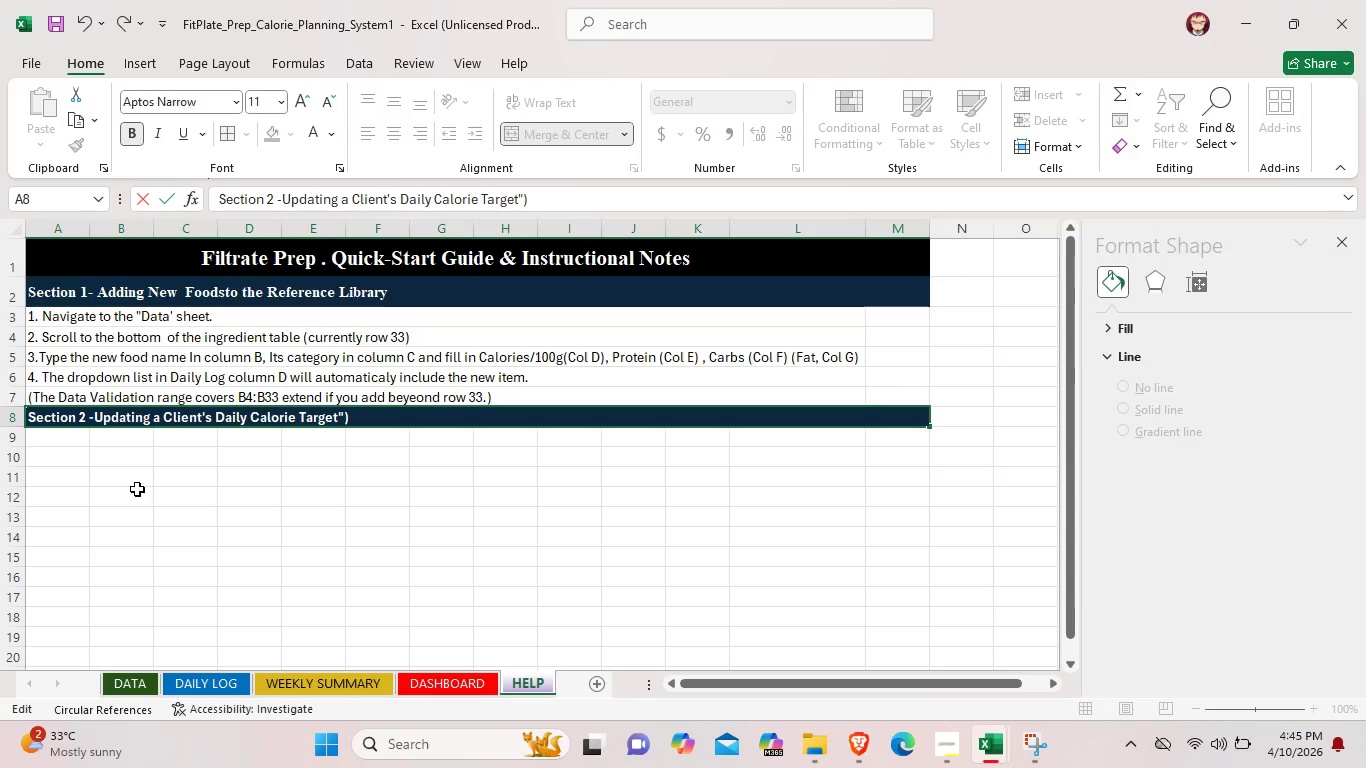 
key(Backspace)
 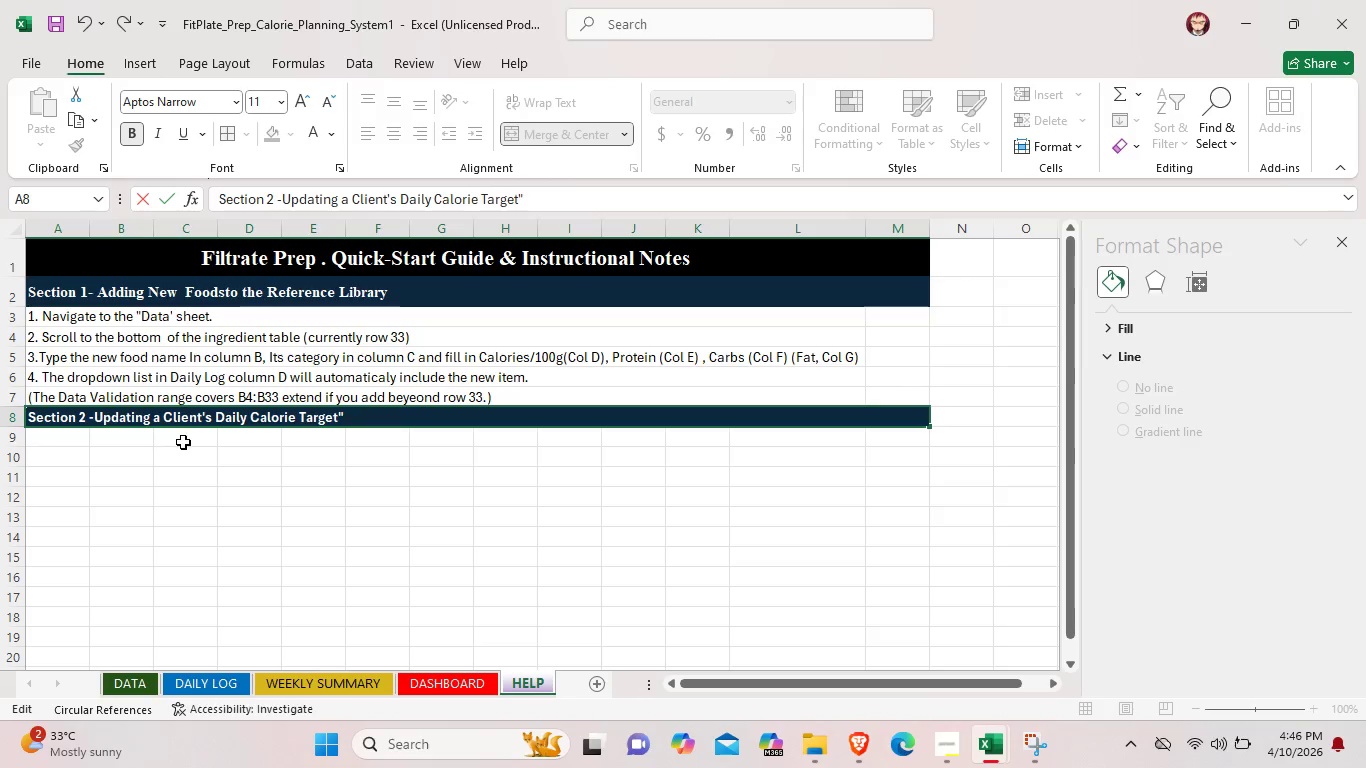 
key(Backspace)
 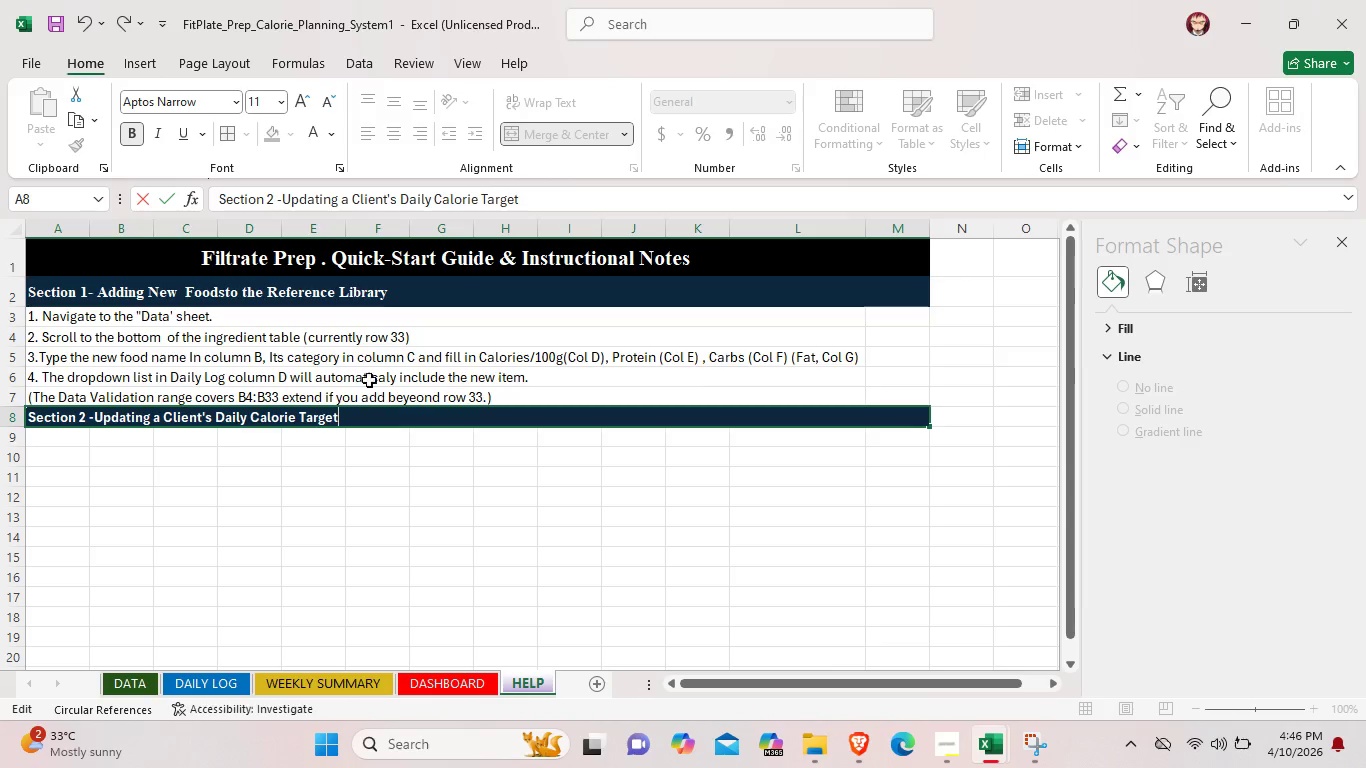 
left_click([359, 413])
 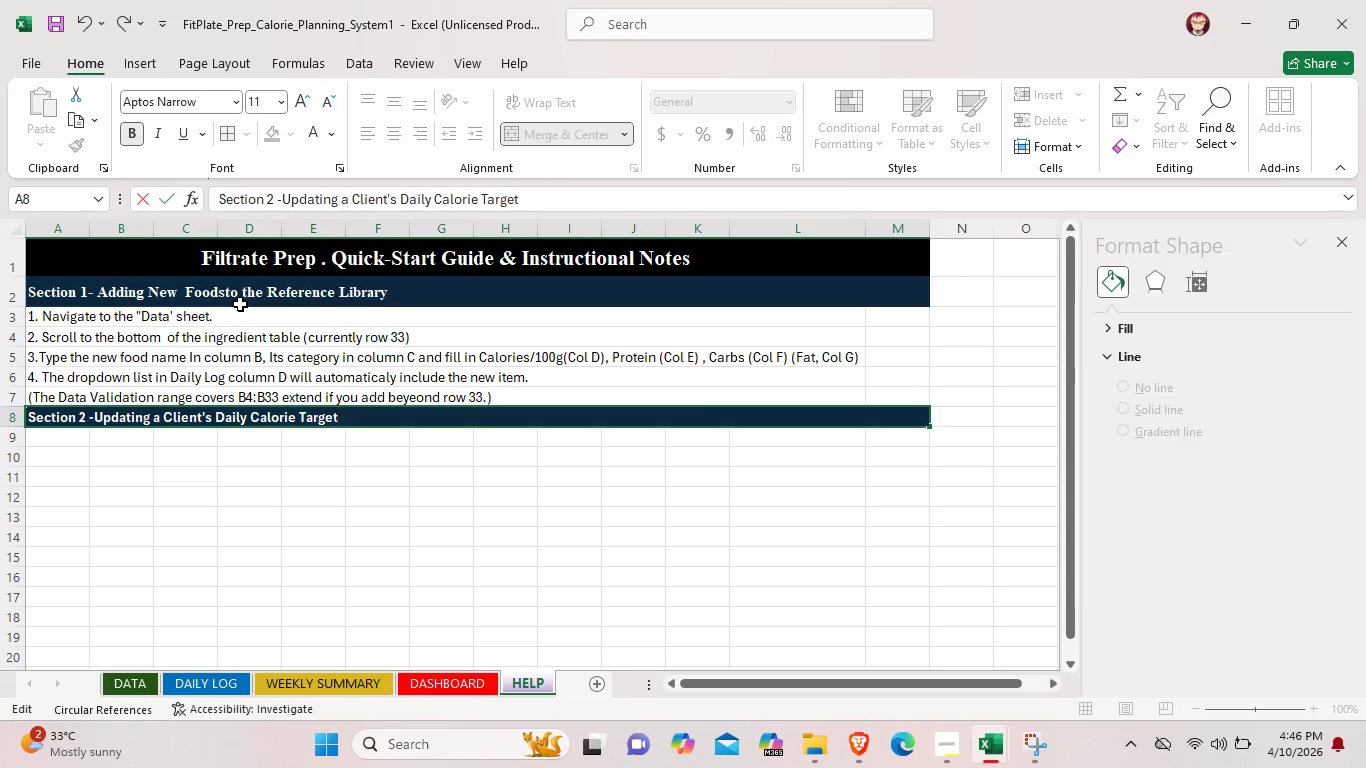 
wait(6.17)
 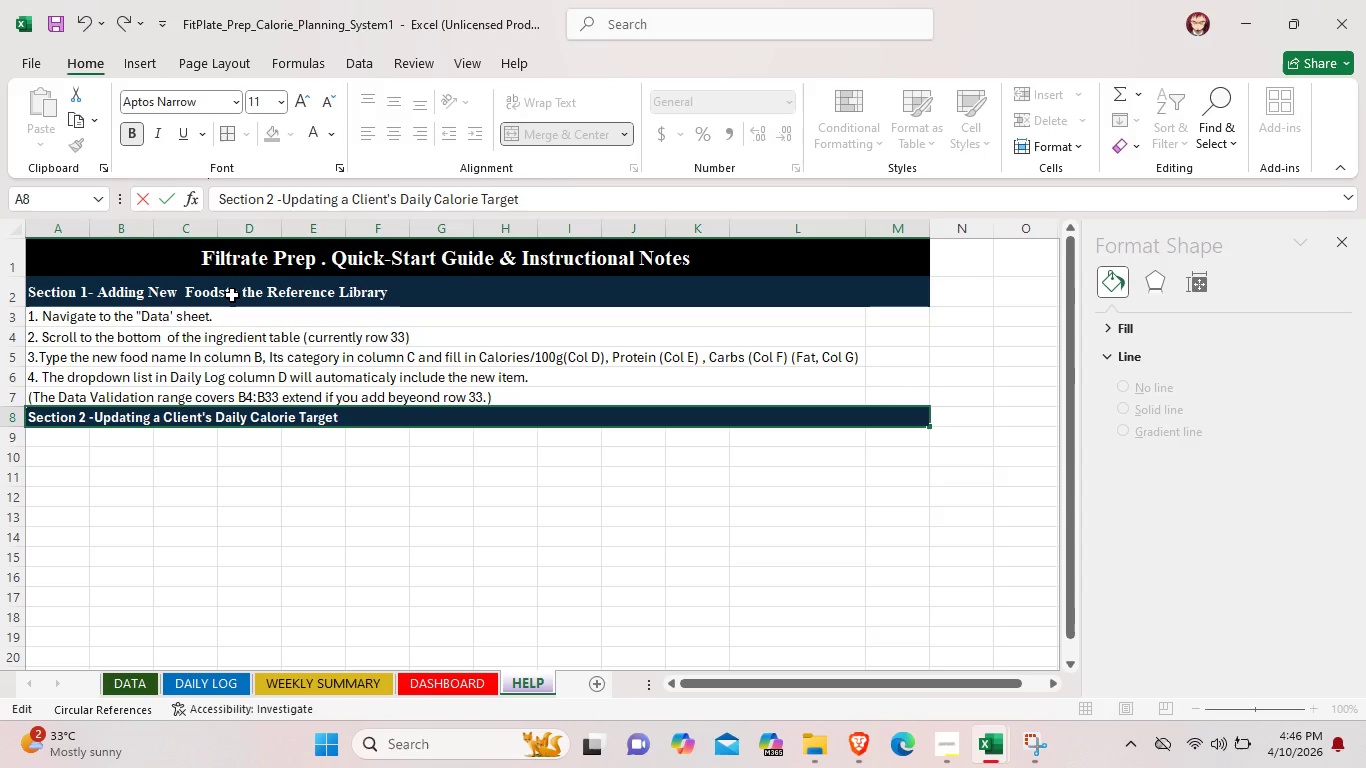 
double_click([230, 295])
 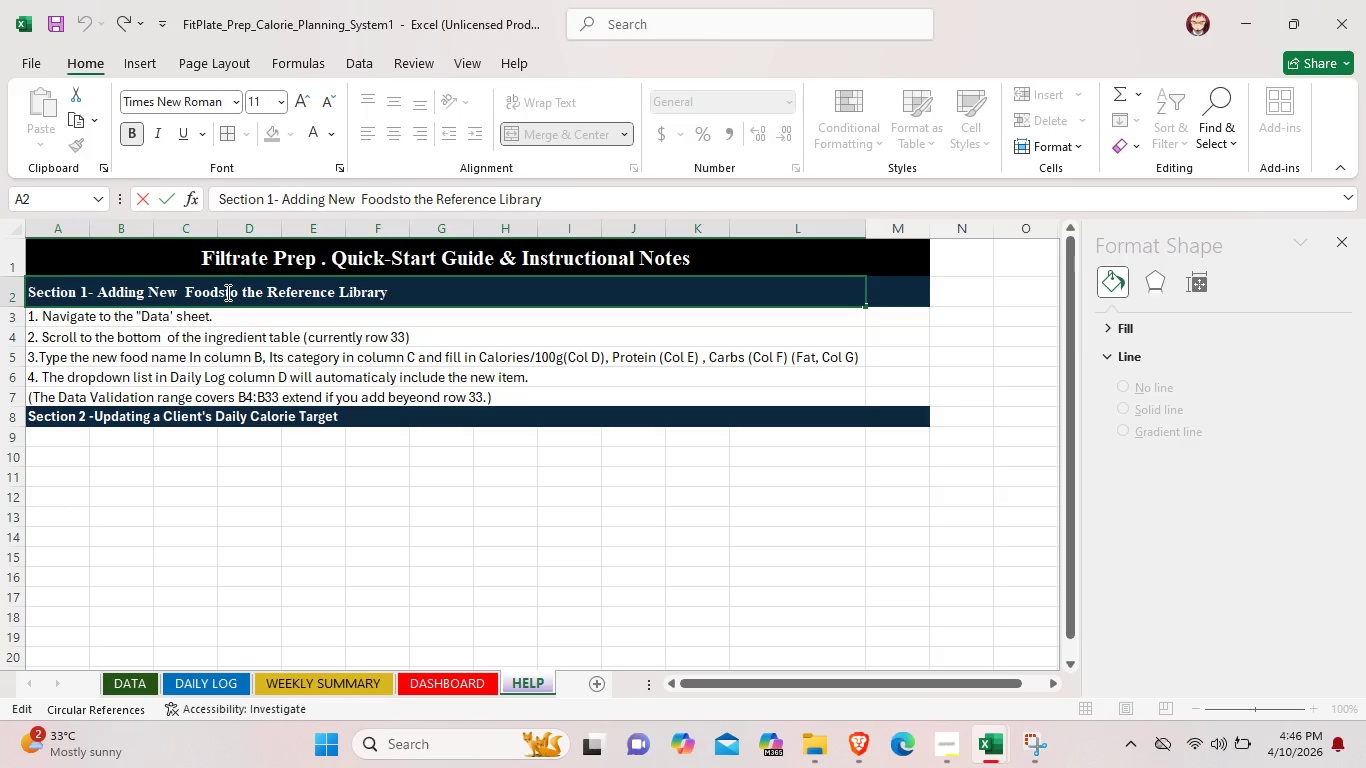 
left_click([226, 292])
 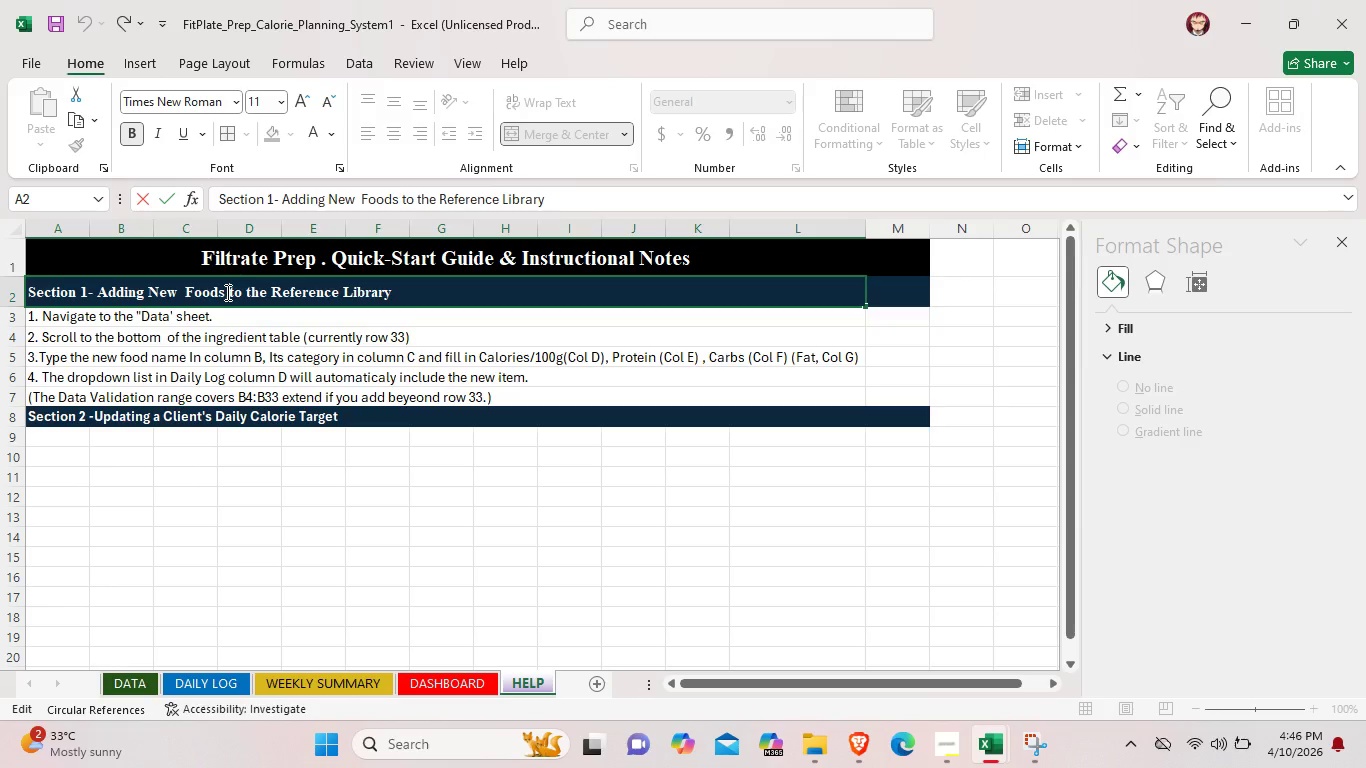 
key(Space)
 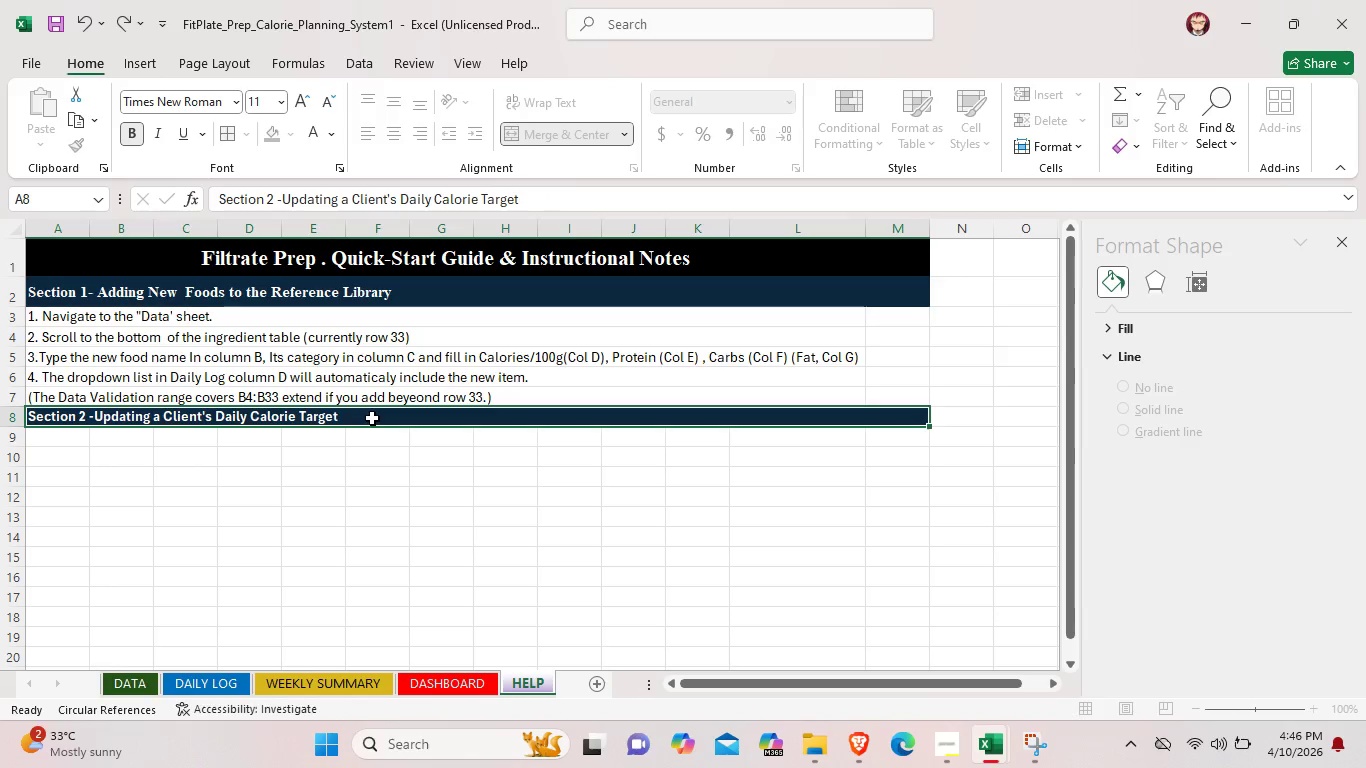 
double_click([372, 418])
 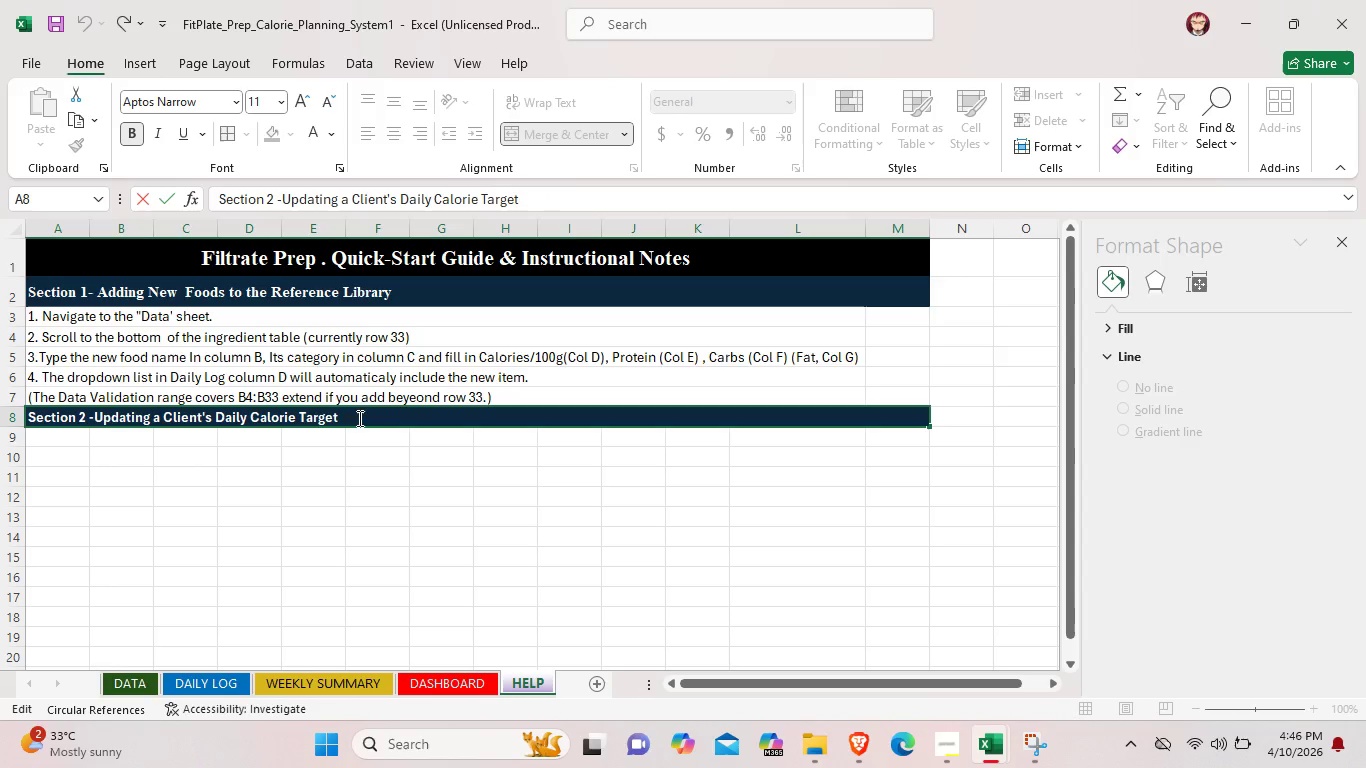 
left_click_drag(start_coordinate=[371, 418], to_coordinate=[29, 420])
 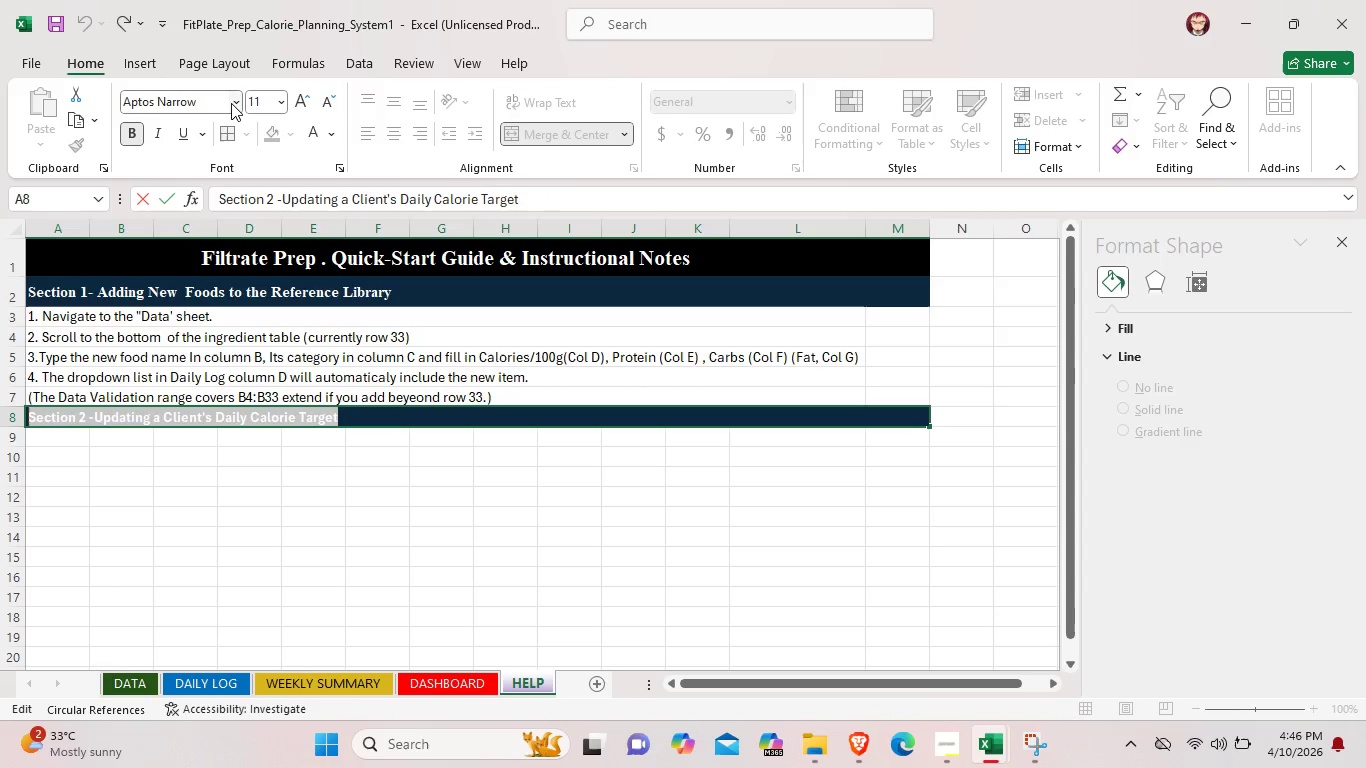 
left_click([231, 103])
 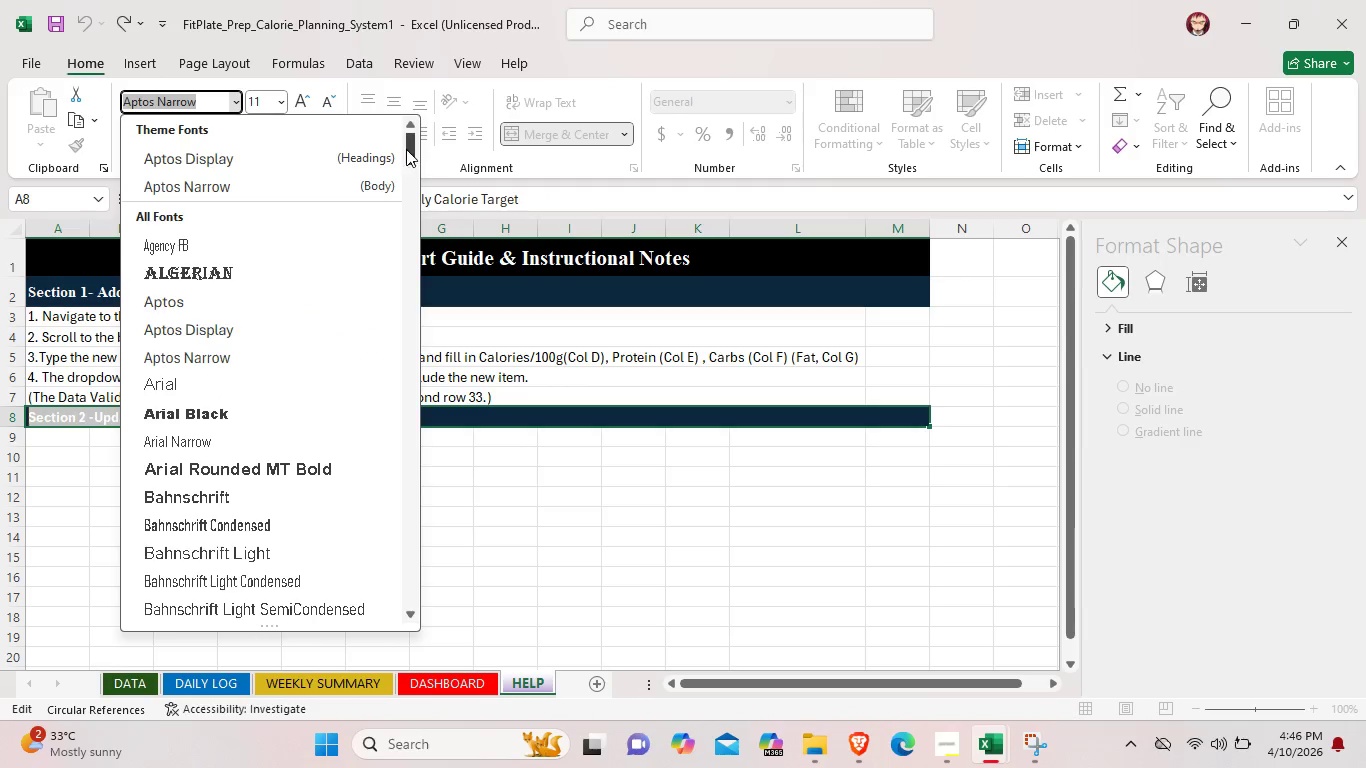 
left_click_drag(start_coordinate=[405, 148], to_coordinate=[406, 565])
 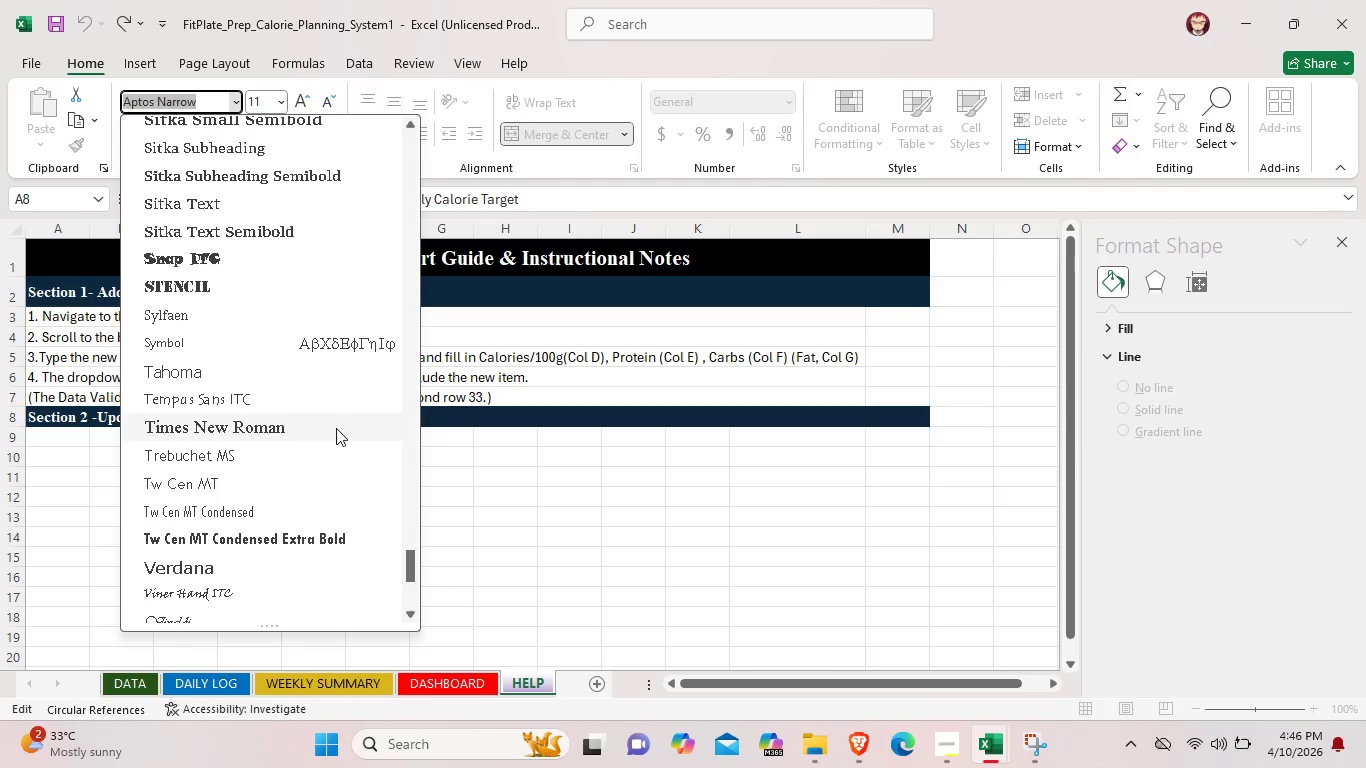 
left_click([336, 428])
 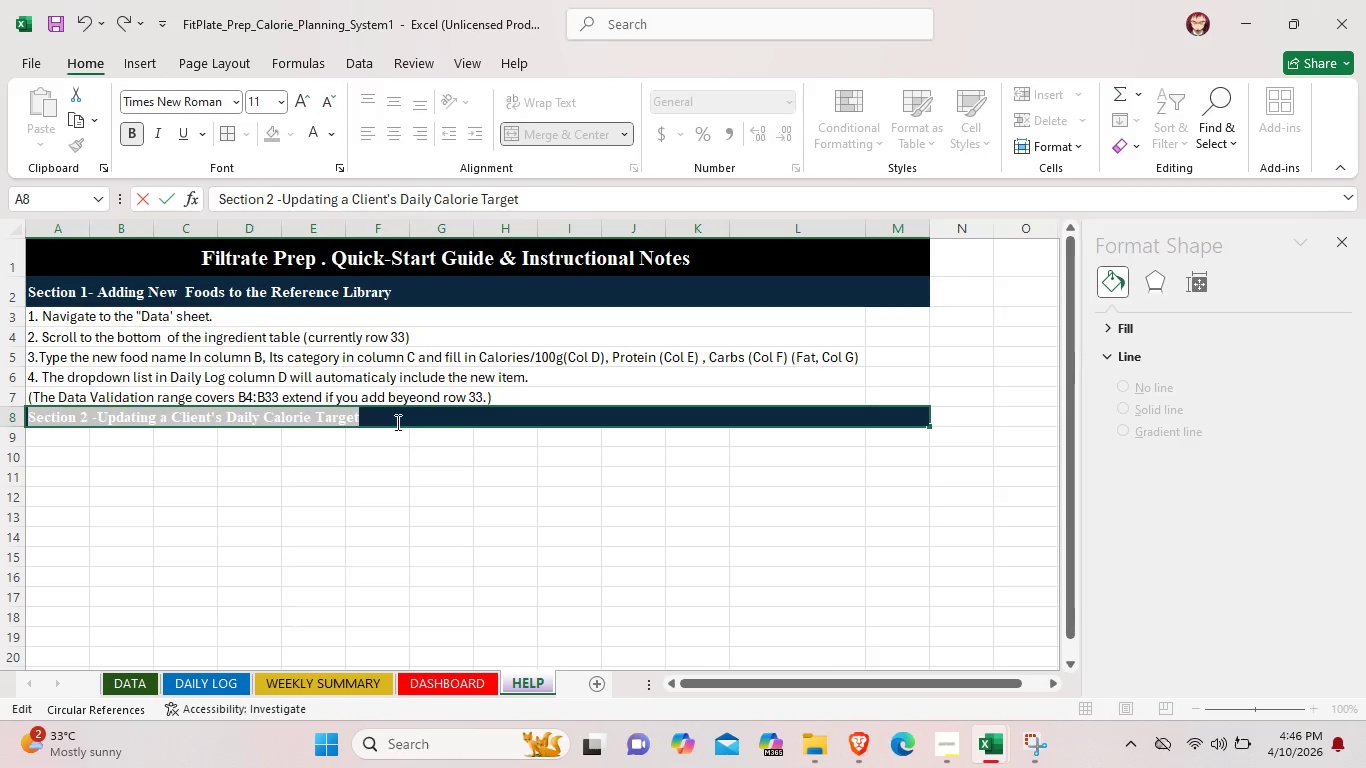 
left_click([396, 422])
 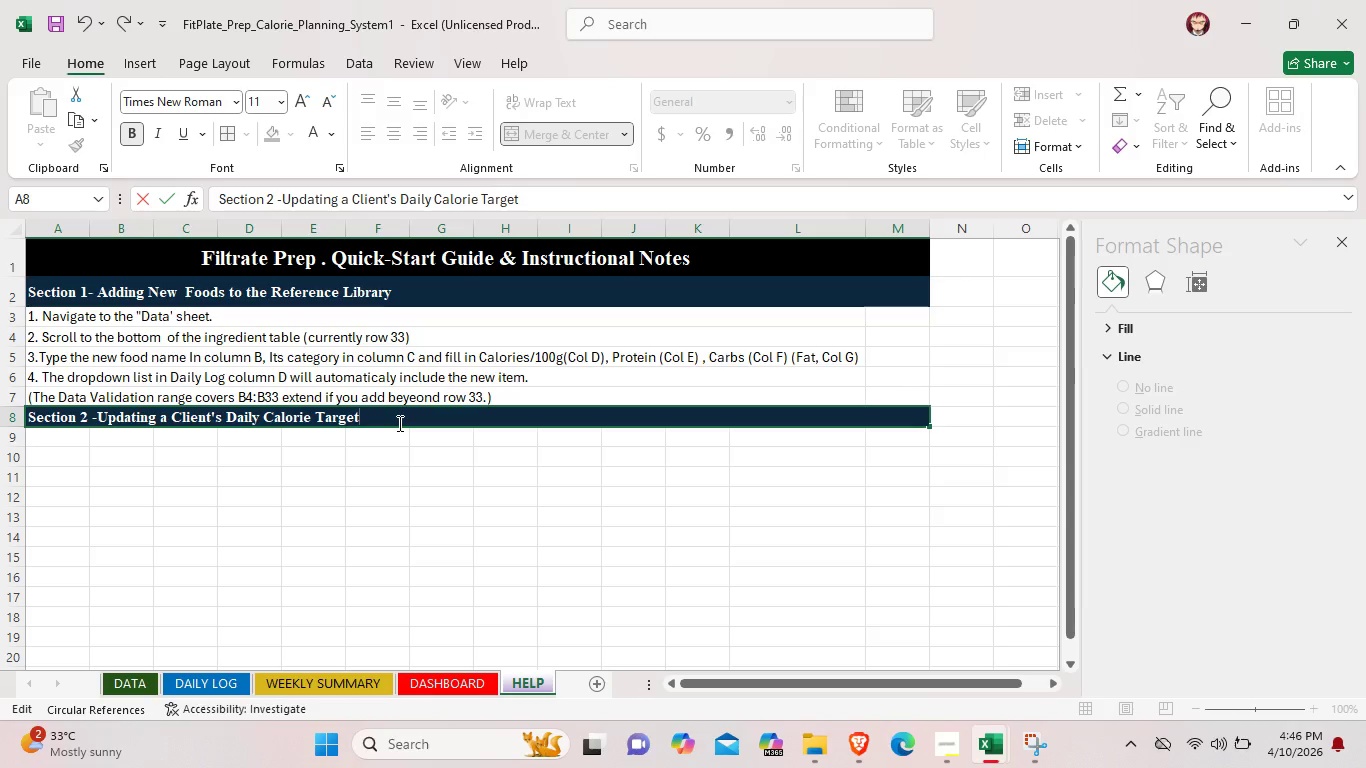 
wait(14.06)
 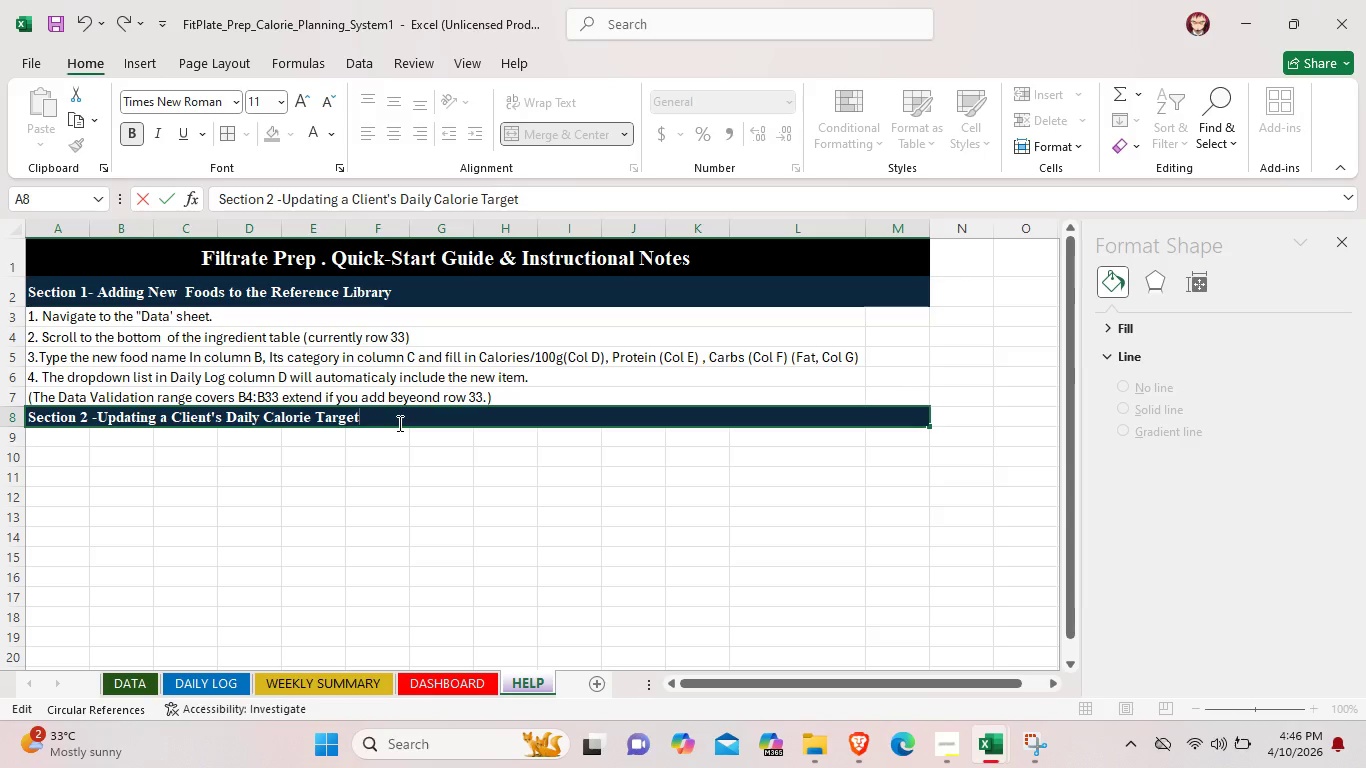 
left_click([21, 425])
 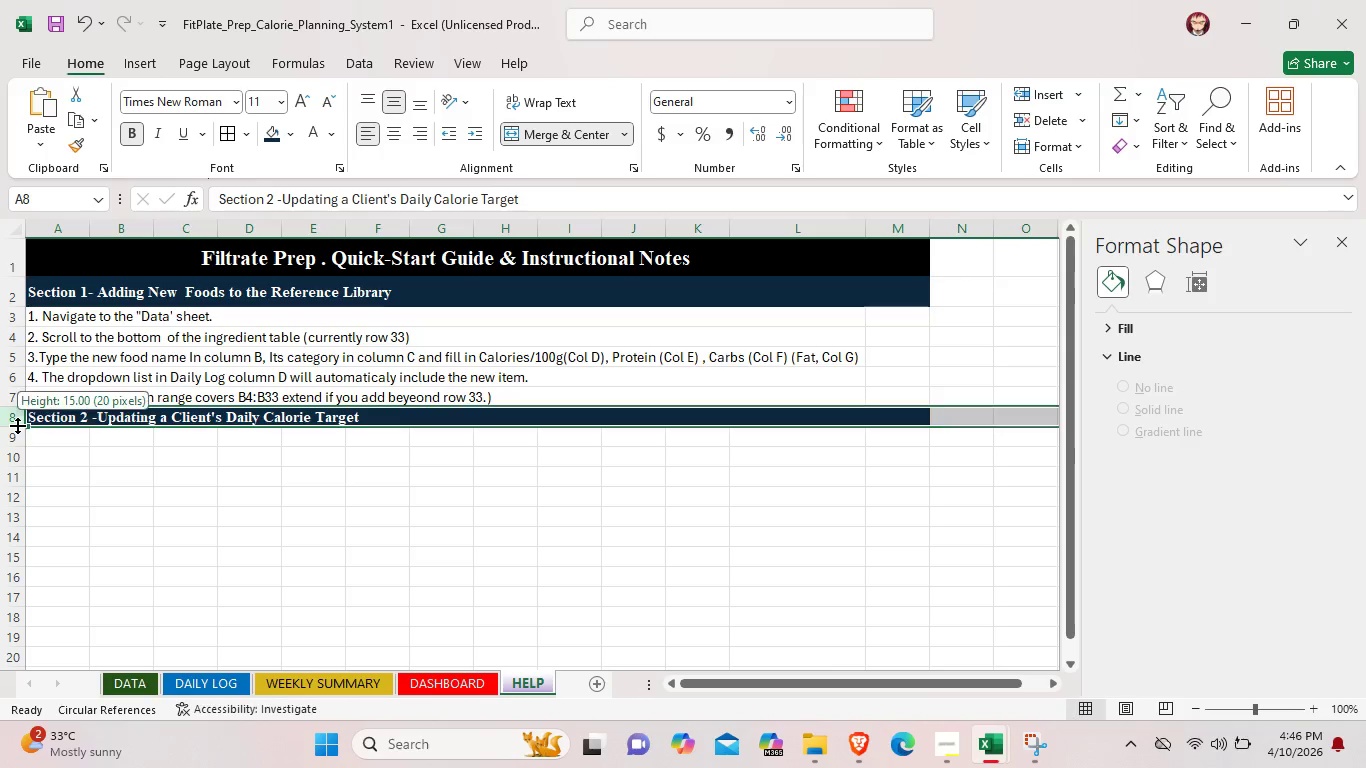 
left_click_drag(start_coordinate=[17, 425], to_coordinate=[19, 447])
 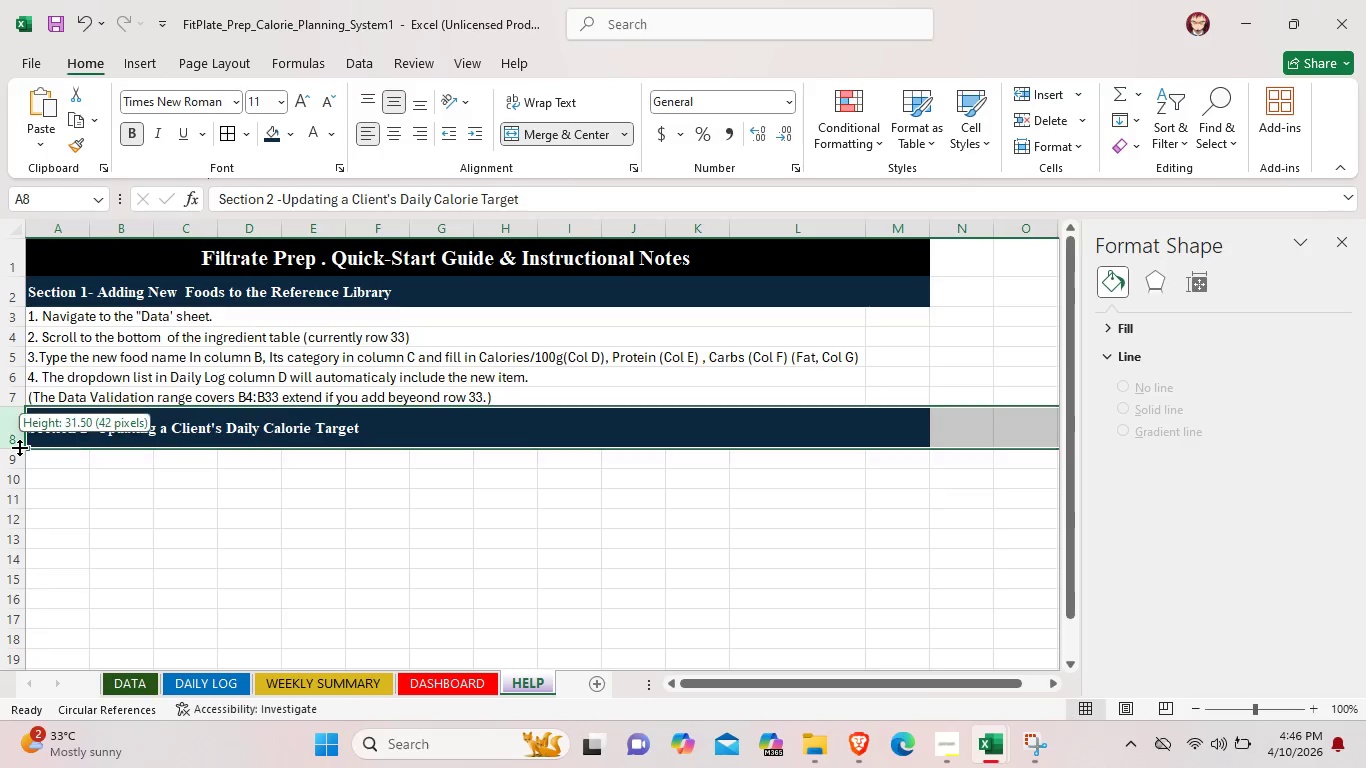 
left_click_drag(start_coordinate=[19, 447], to_coordinate=[22, 437])
 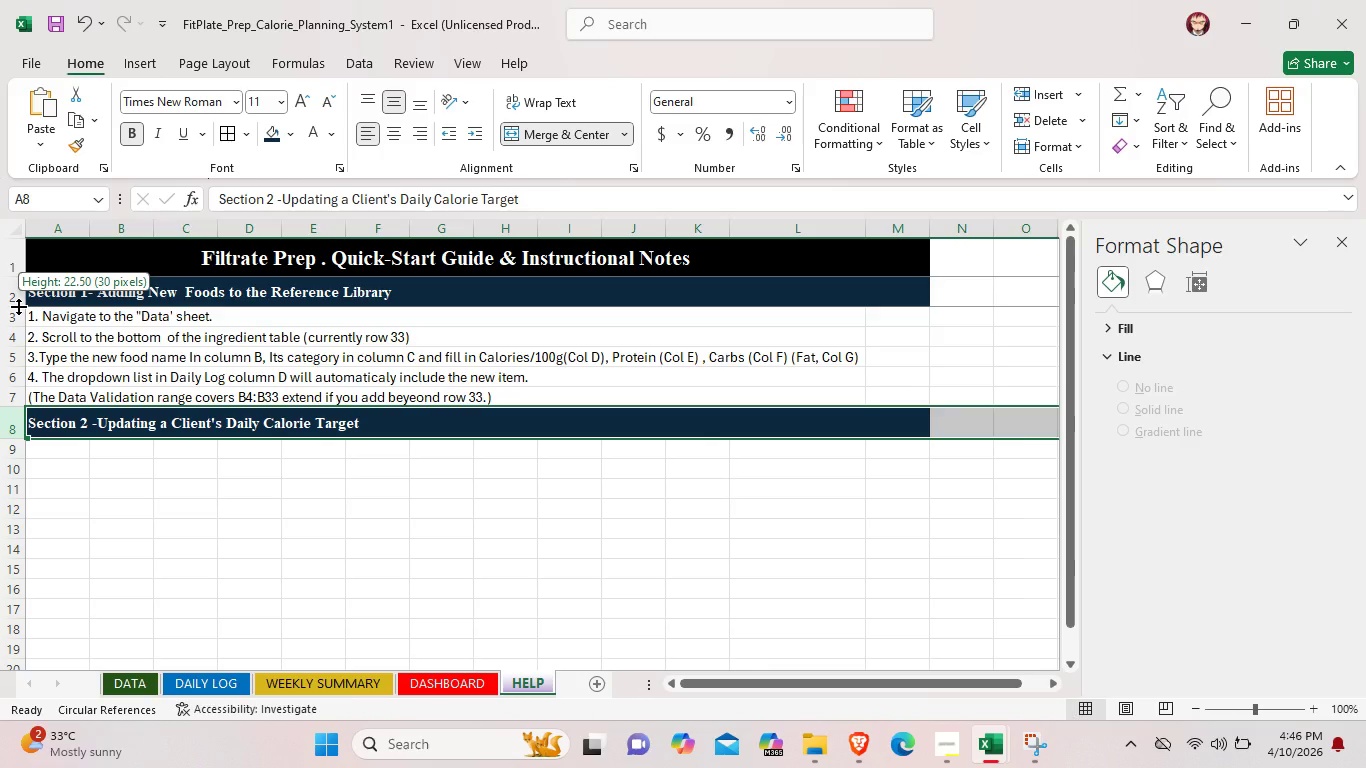 
left_click([18, 306])
 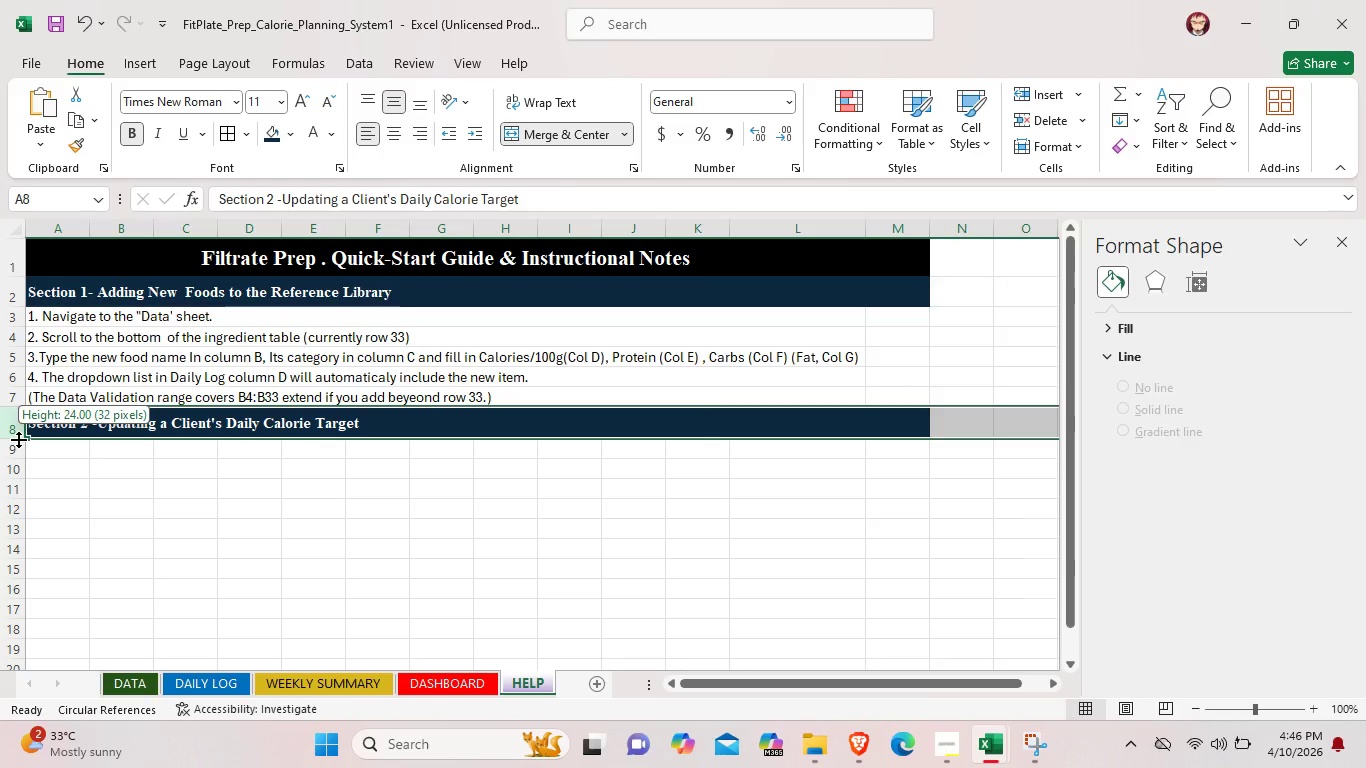 
left_click([18, 439])
 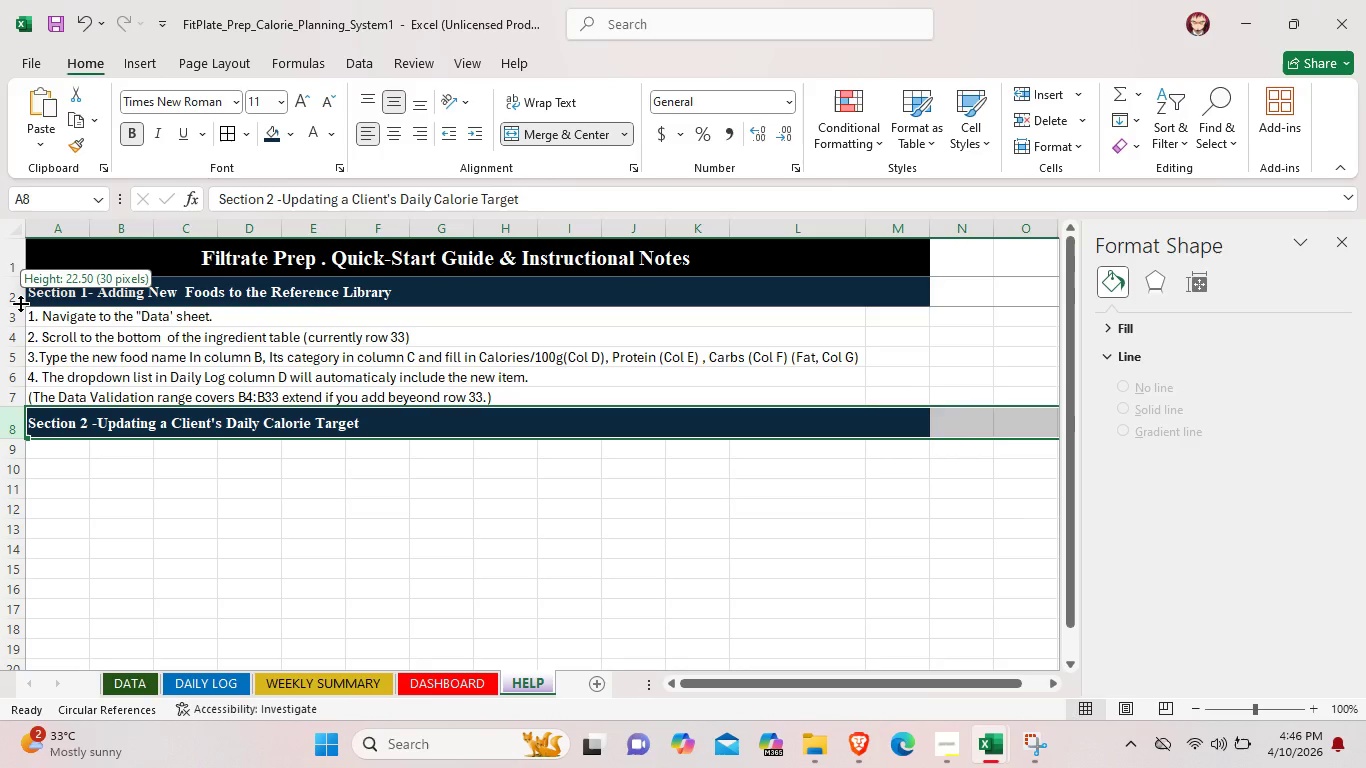 
left_click([20, 303])
 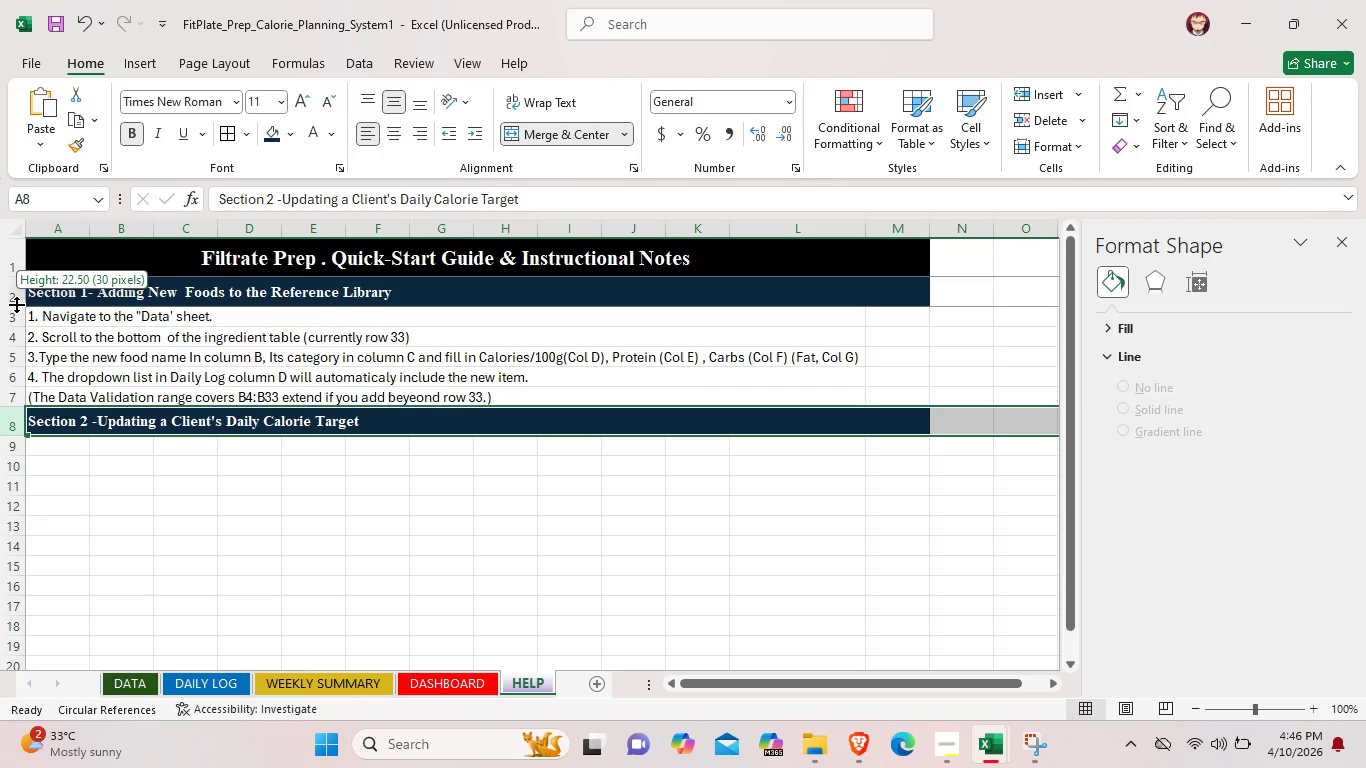 
left_click([16, 304])
 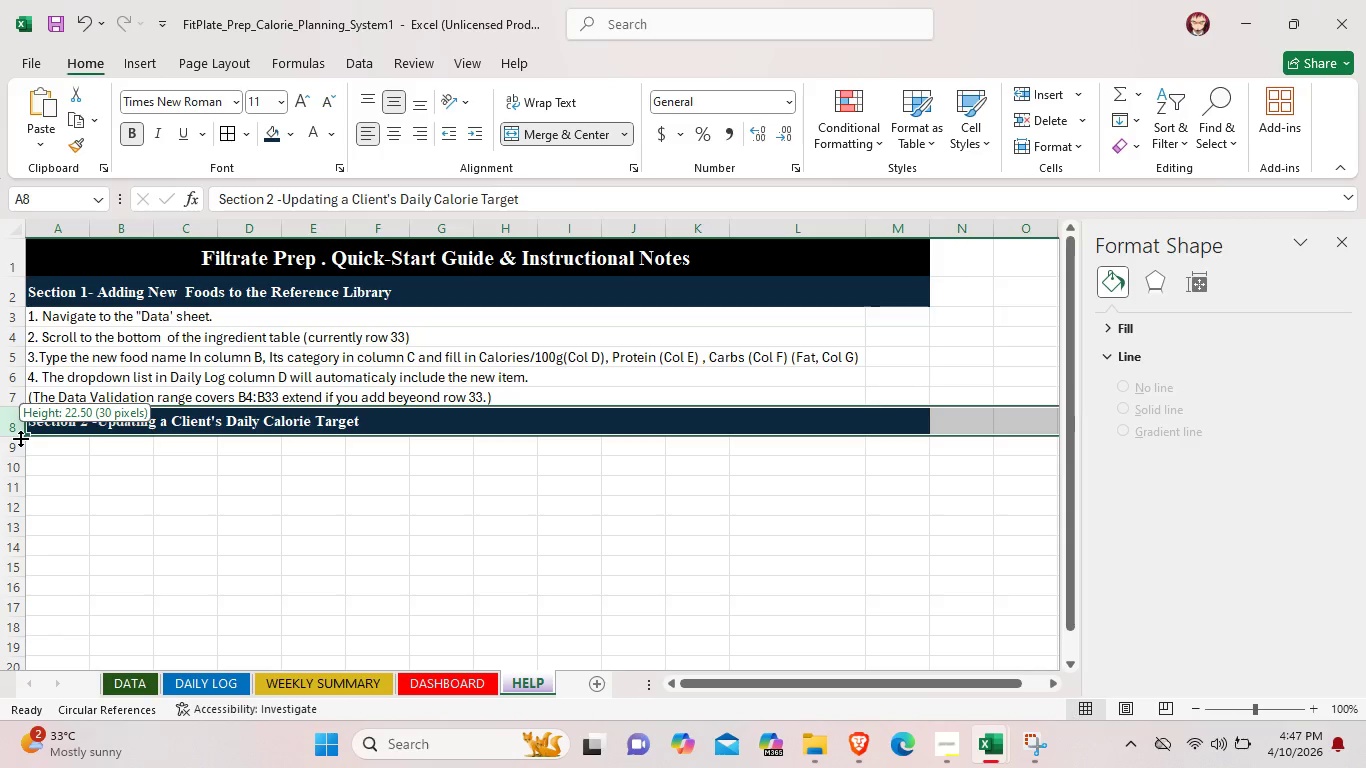 
wait(6.17)
 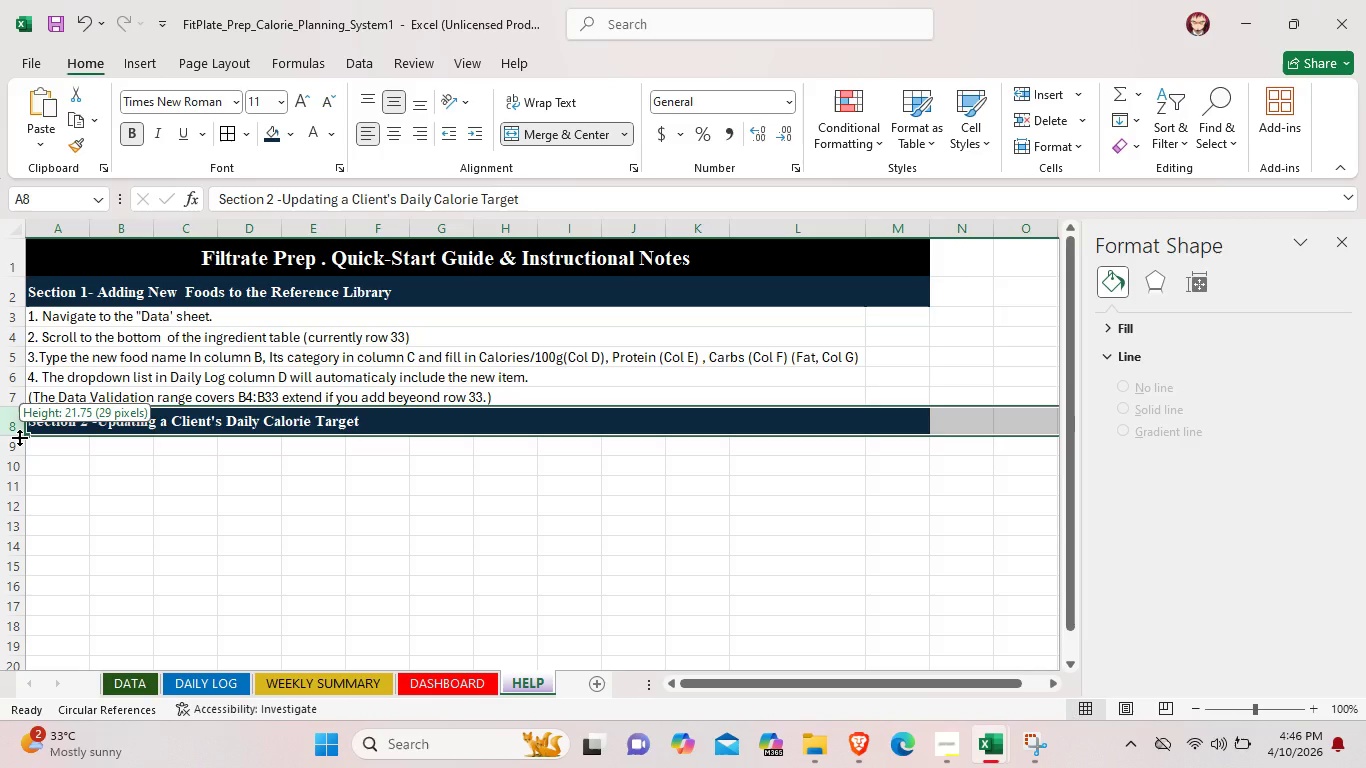 
left_click([16, 299])
 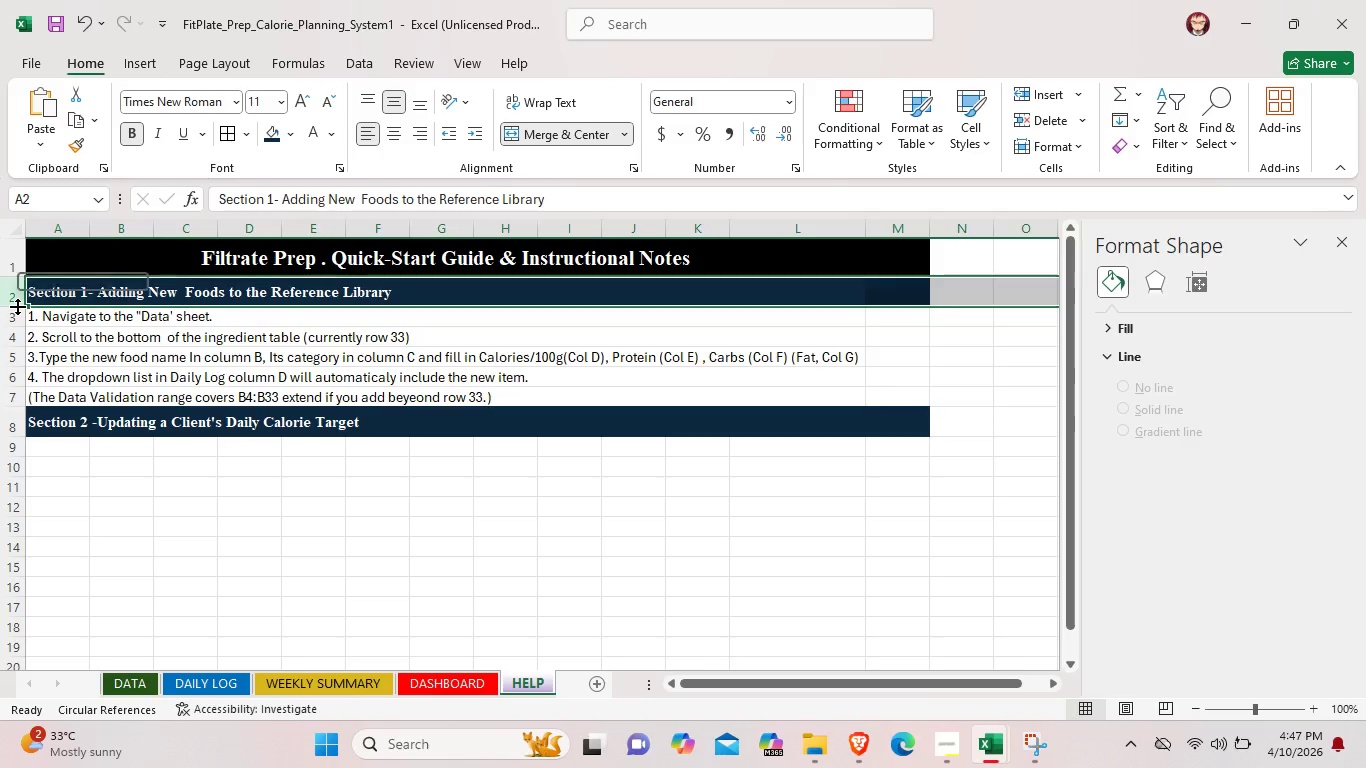 
left_click([17, 306])
 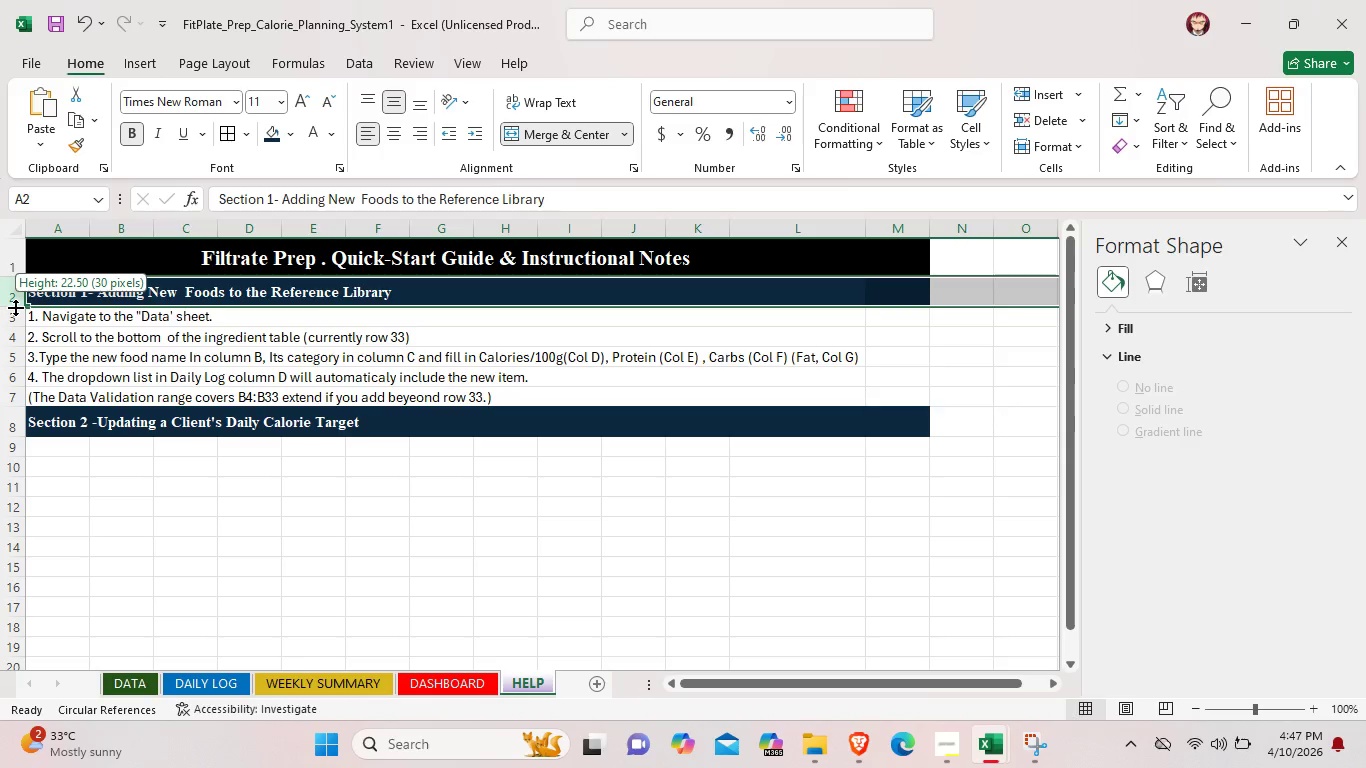 
left_click([15, 307])
 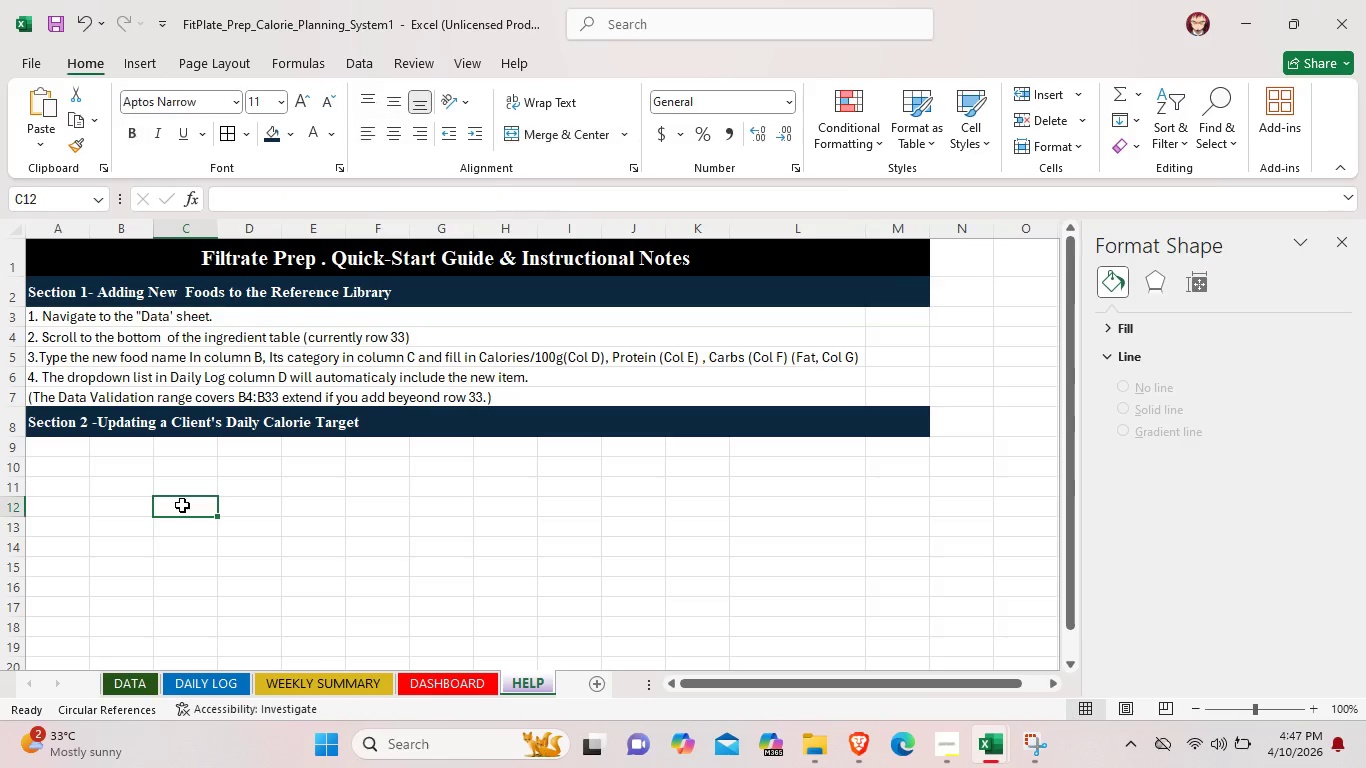 
left_click([182, 505])
 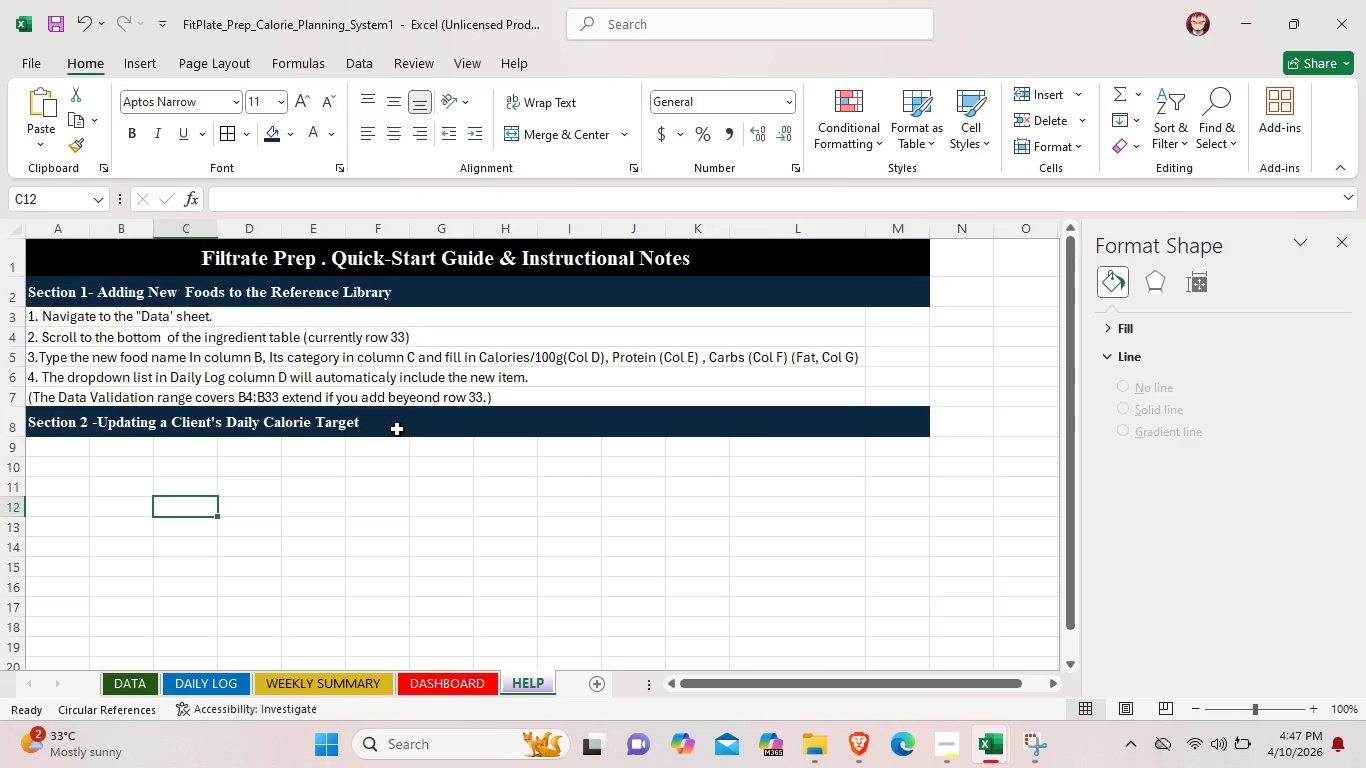 
left_click([397, 429])
 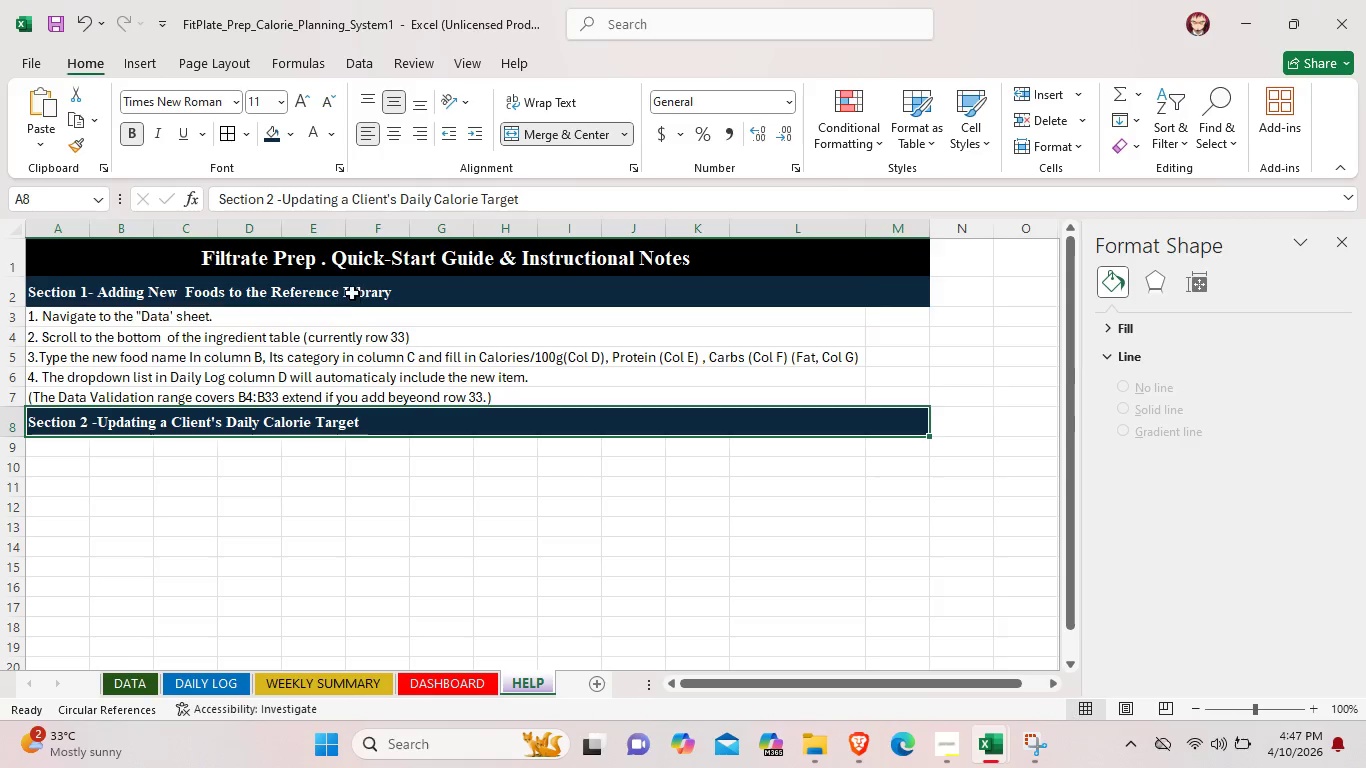 
left_click([352, 293])
 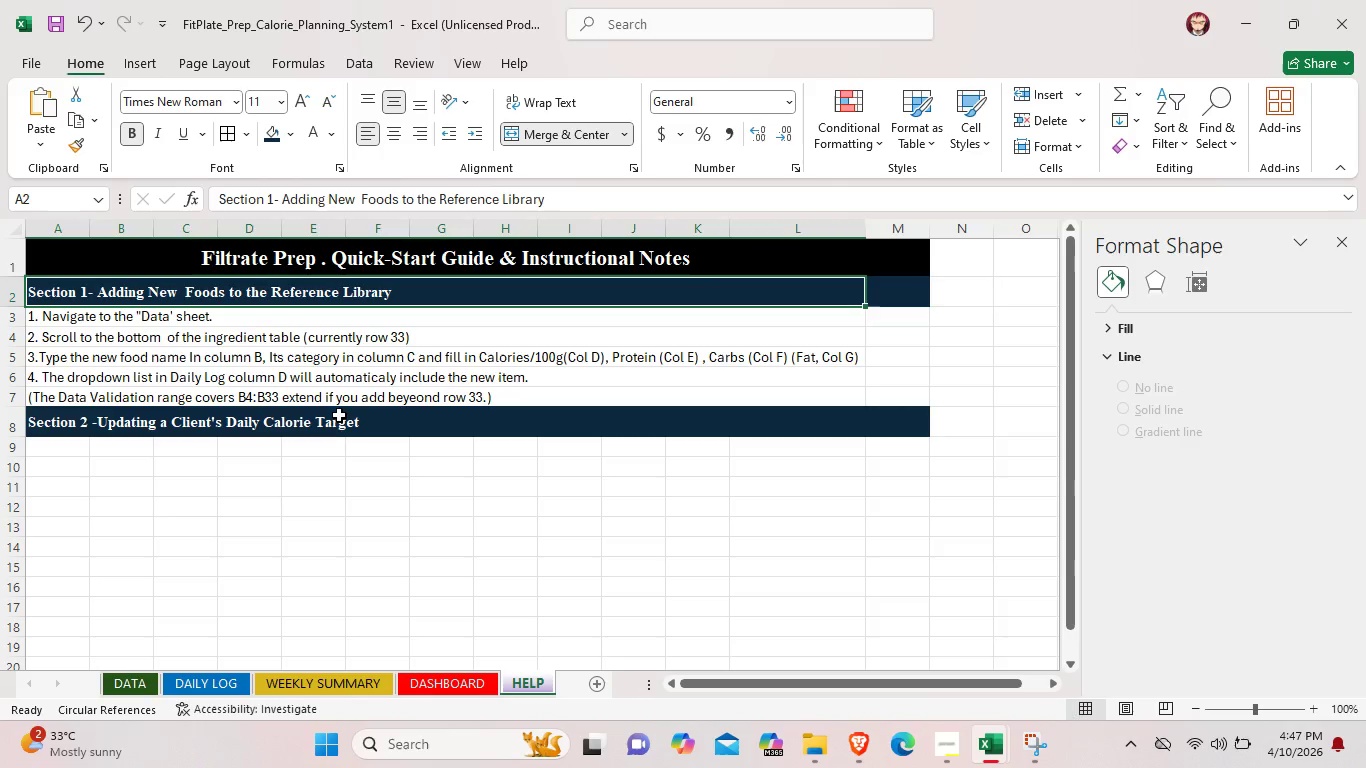 
left_click([332, 431])
 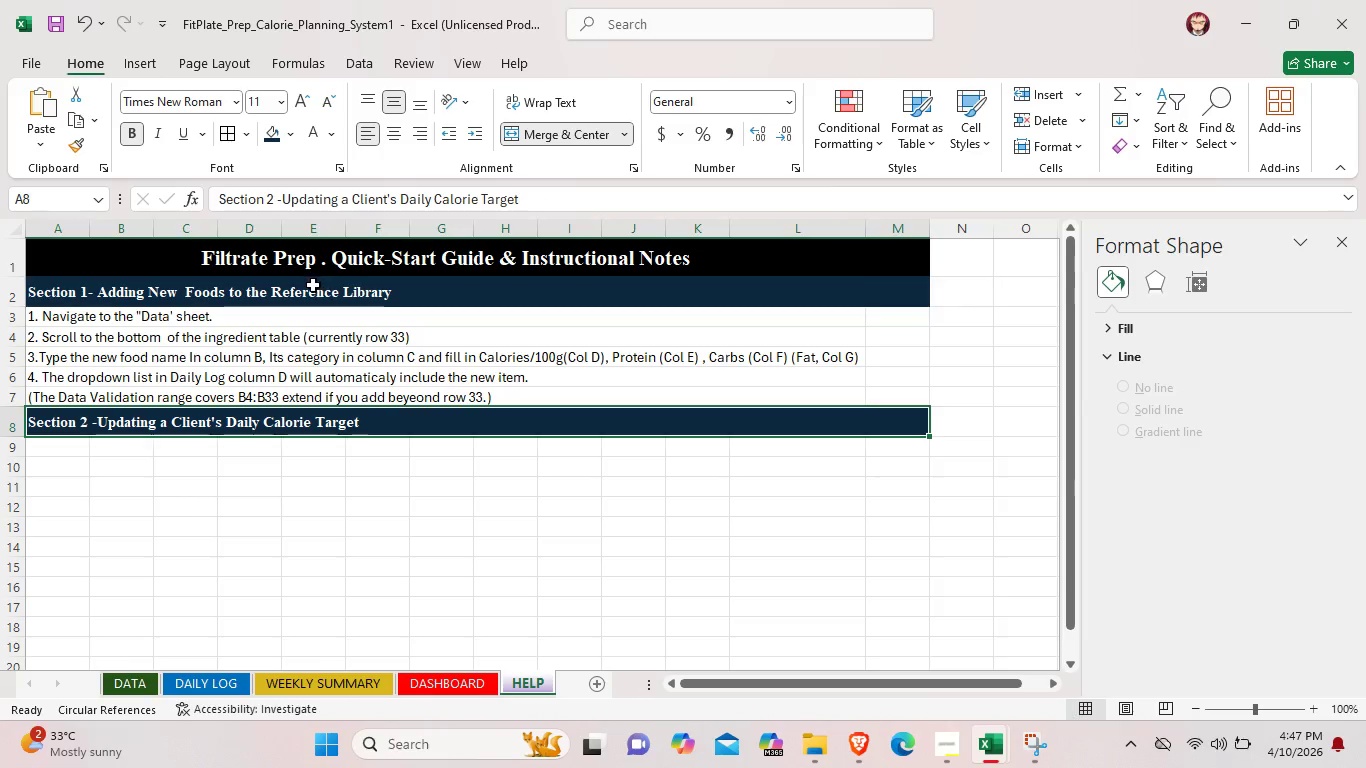 
left_click([313, 285])
 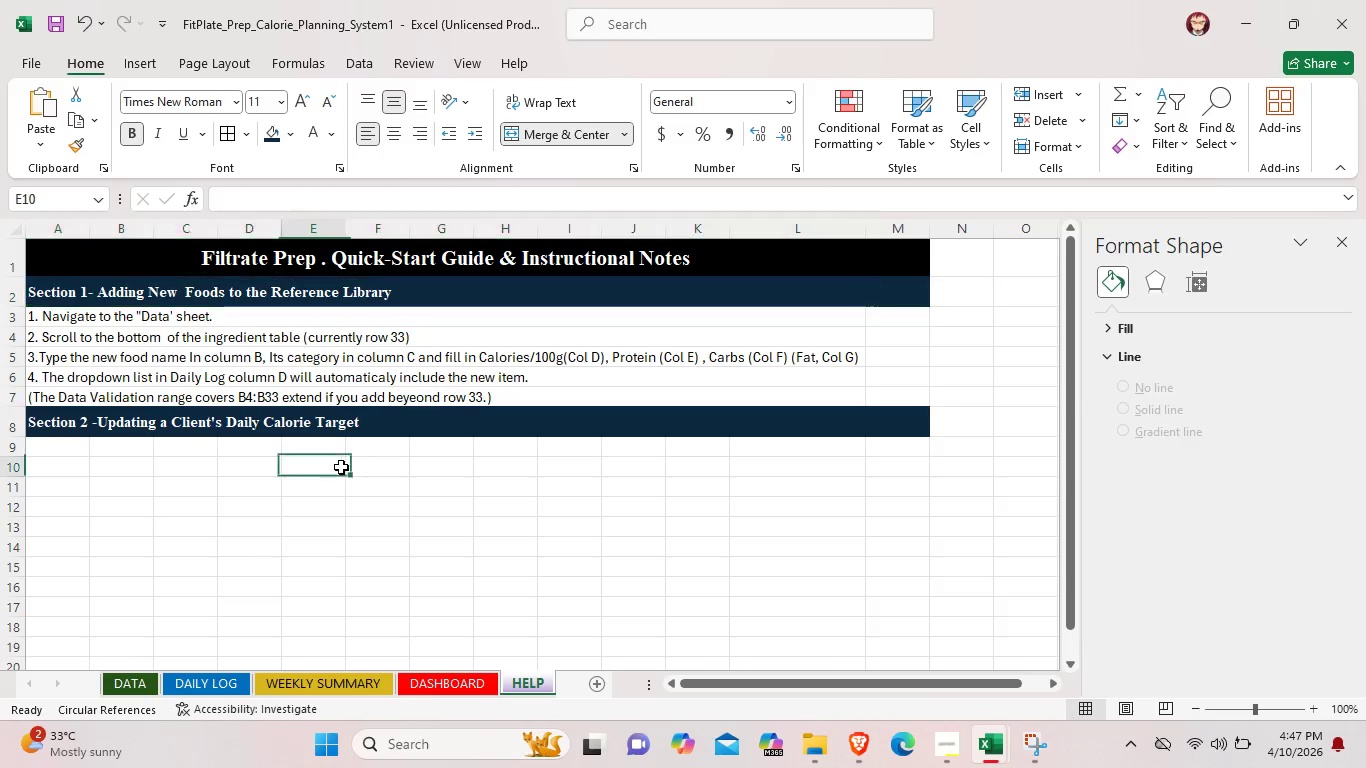 
left_click([341, 467])
 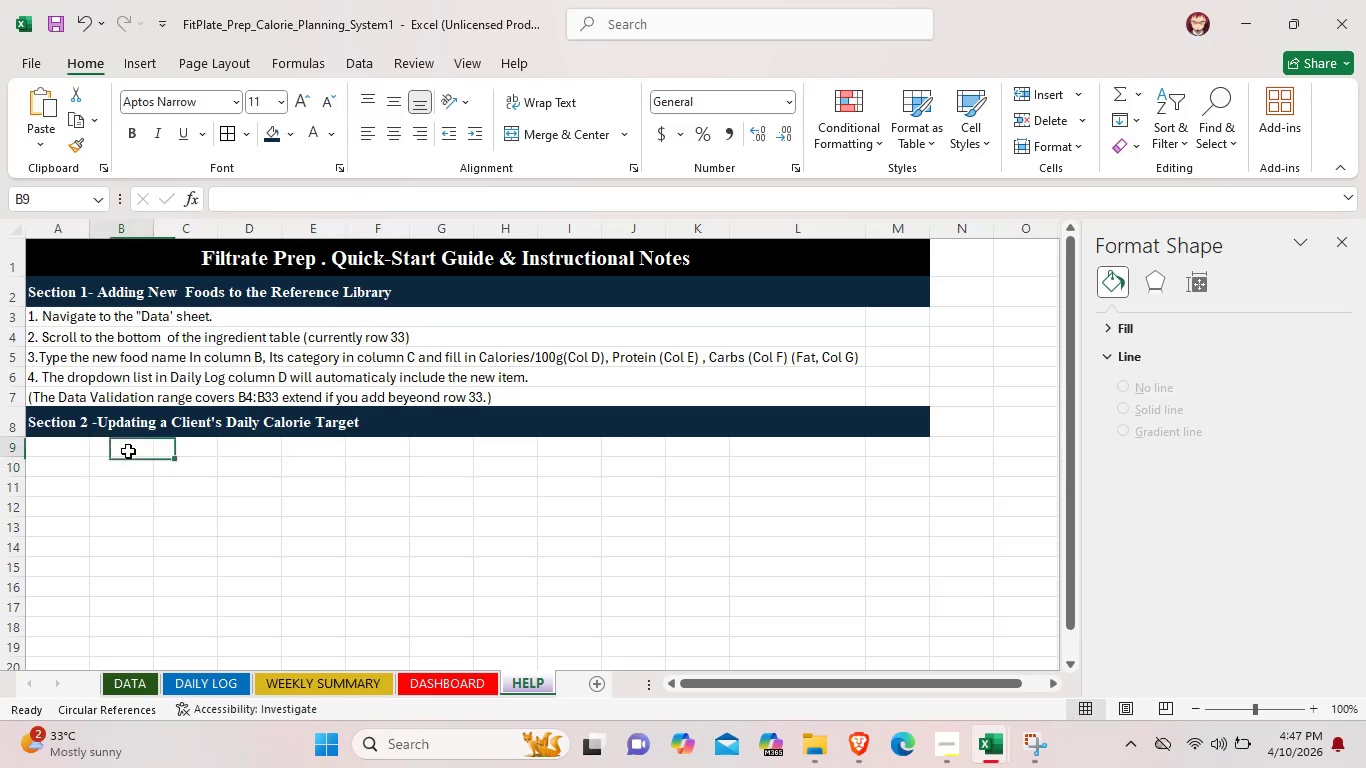 
left_click([128, 451])
 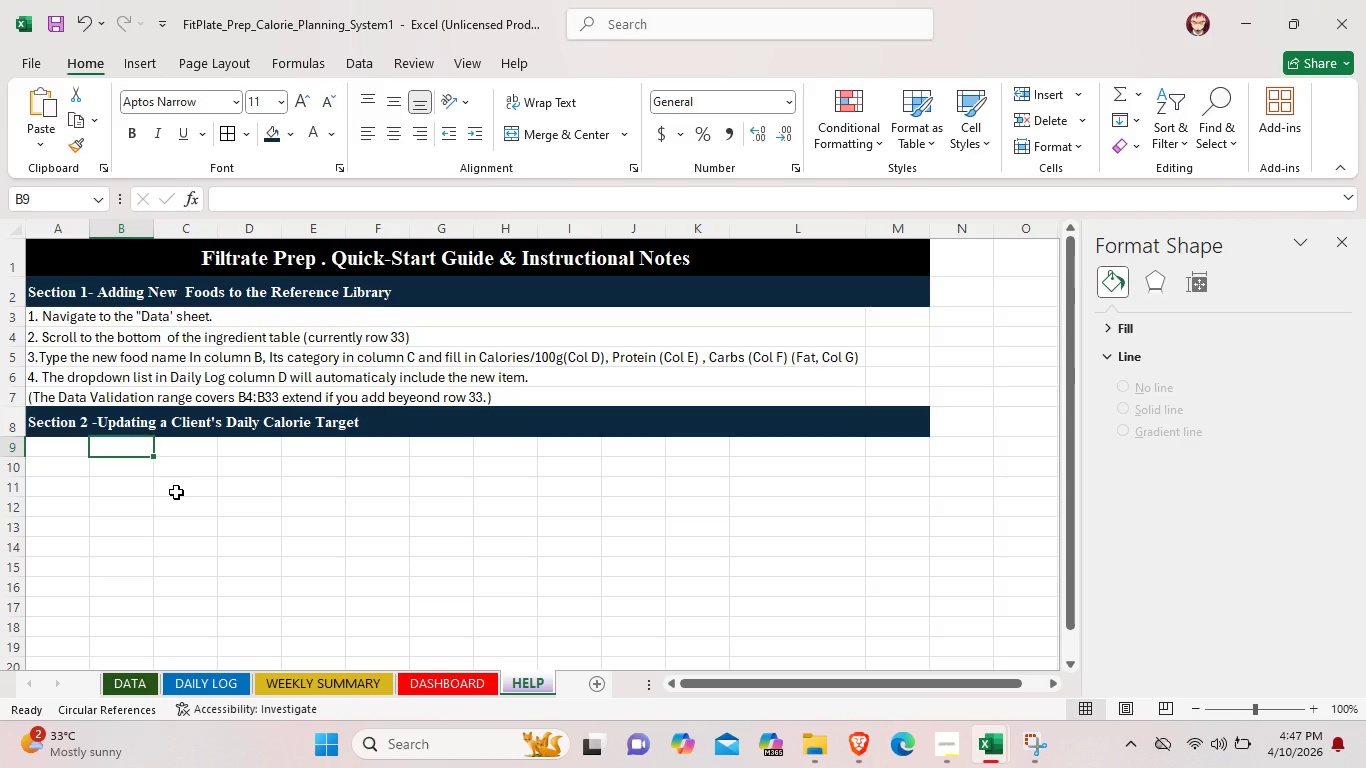 
wait(10.51)
 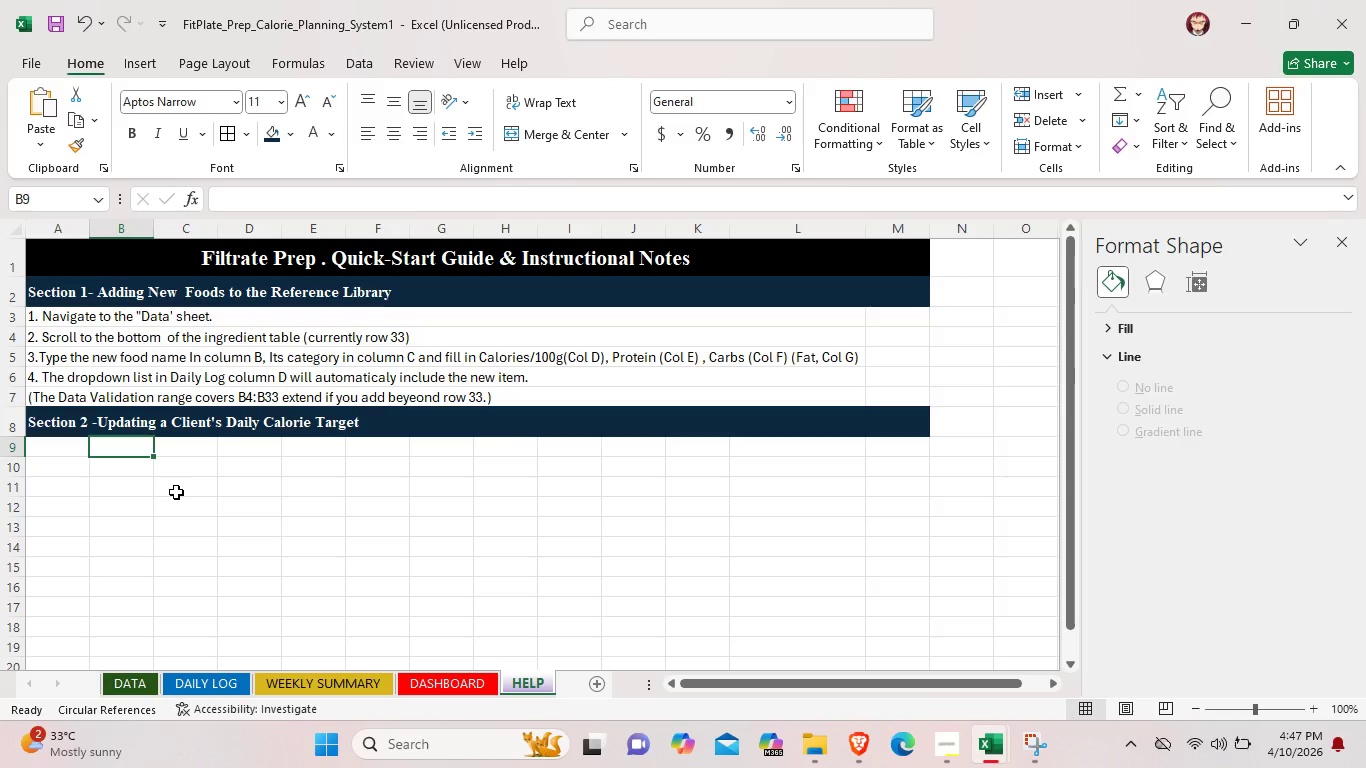 
left_click([483, 427])
 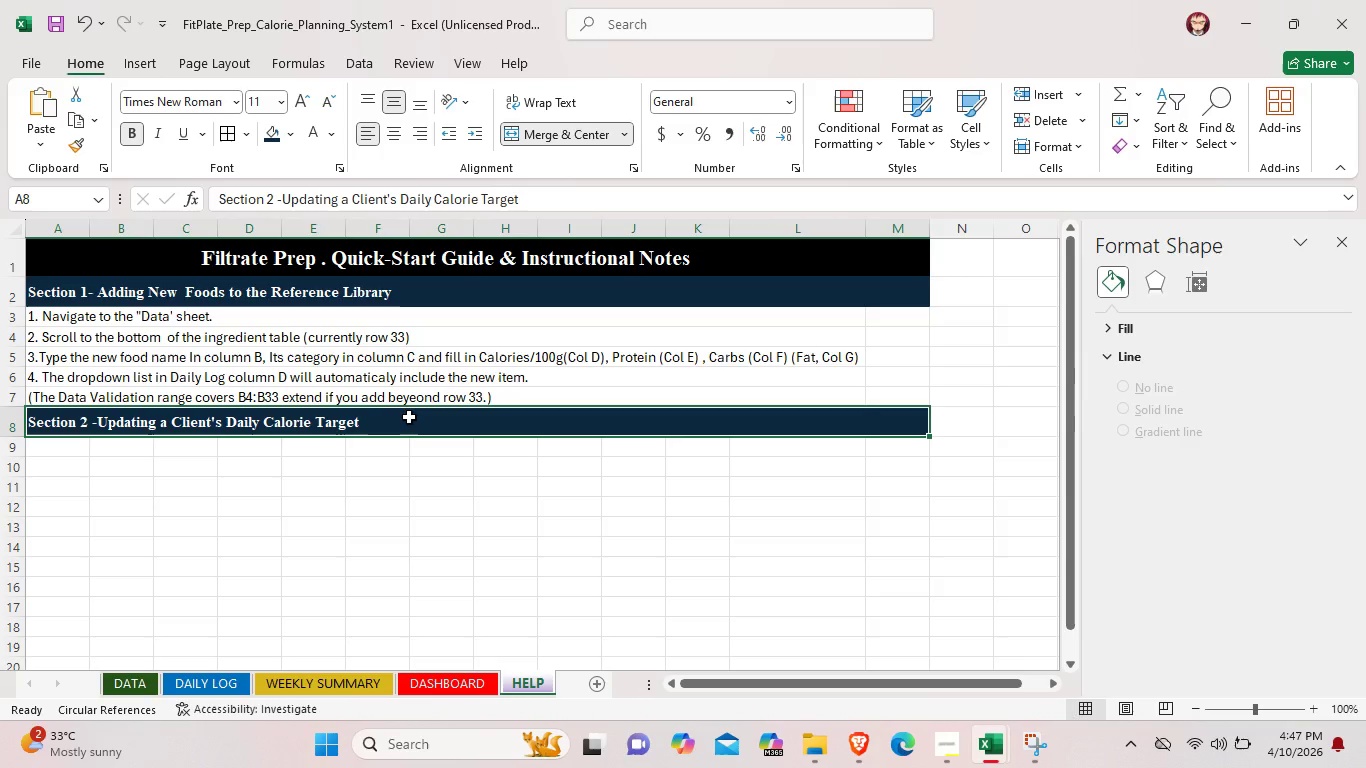 
left_click_drag(start_coordinate=[409, 418], to_coordinate=[408, 440])
 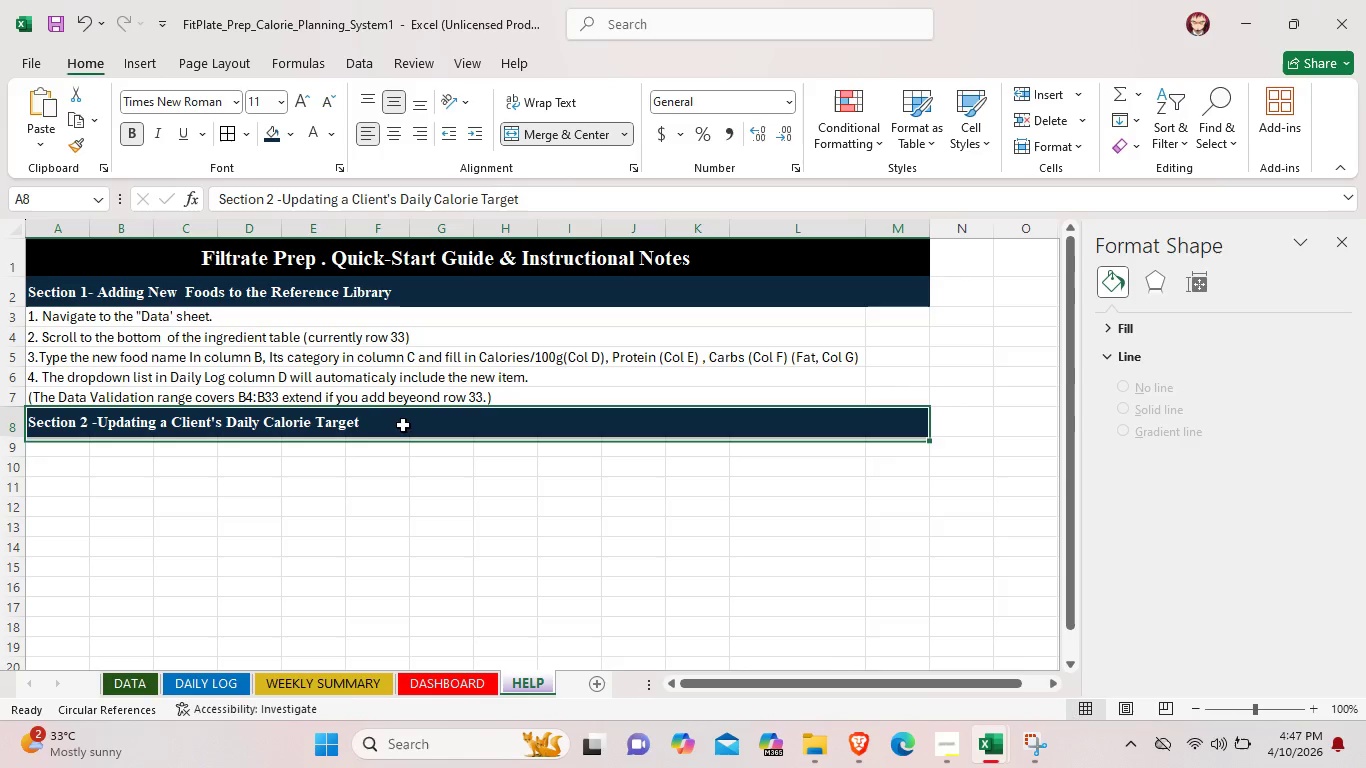 
left_click_drag(start_coordinate=[403, 425], to_coordinate=[403, 453])
 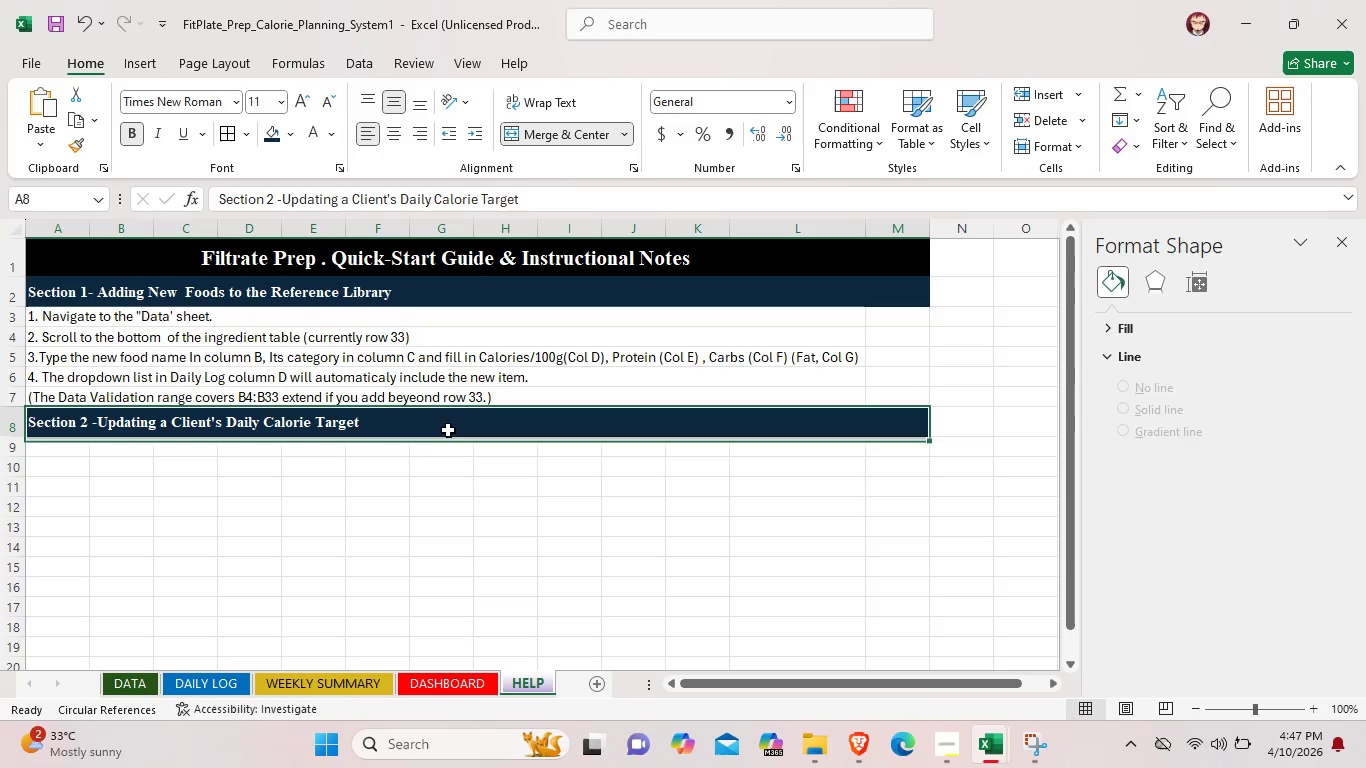 
left_click([448, 430])
 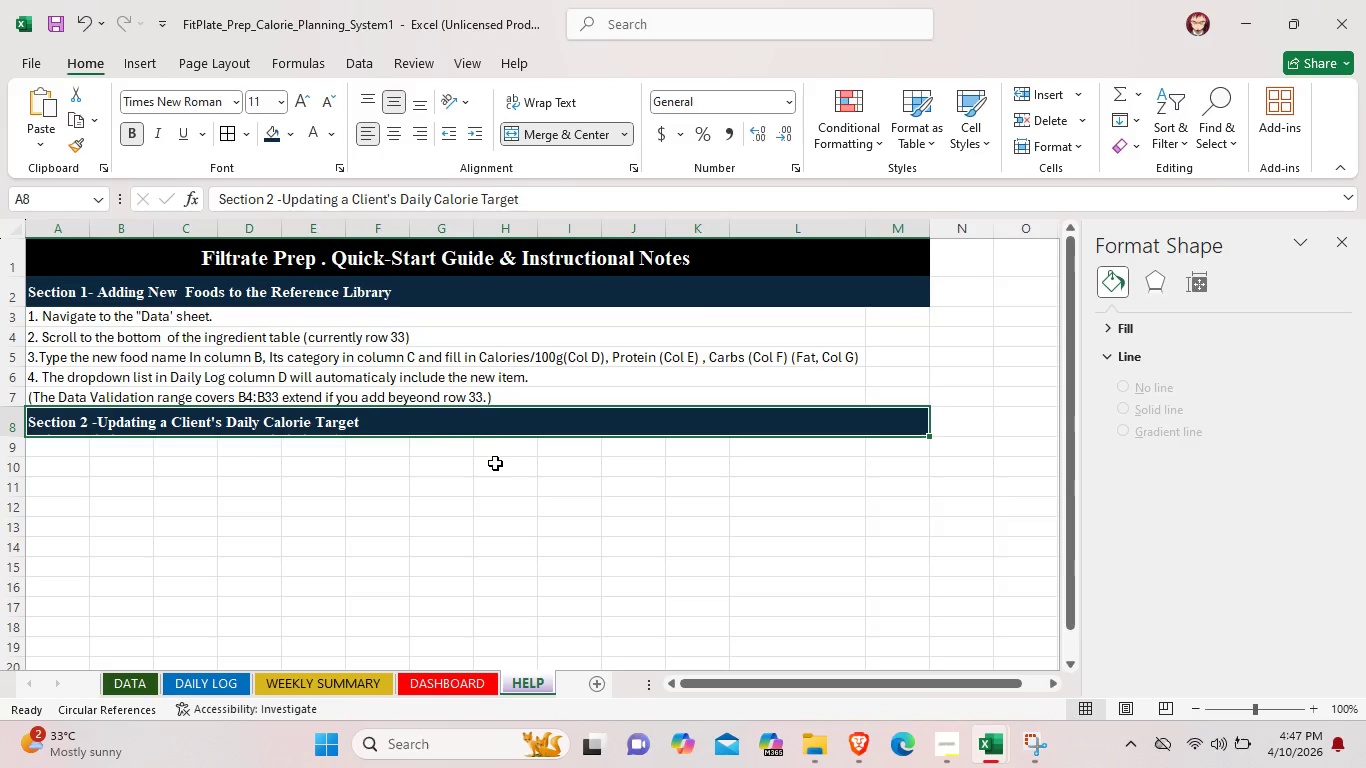 
left_click([495, 463])
 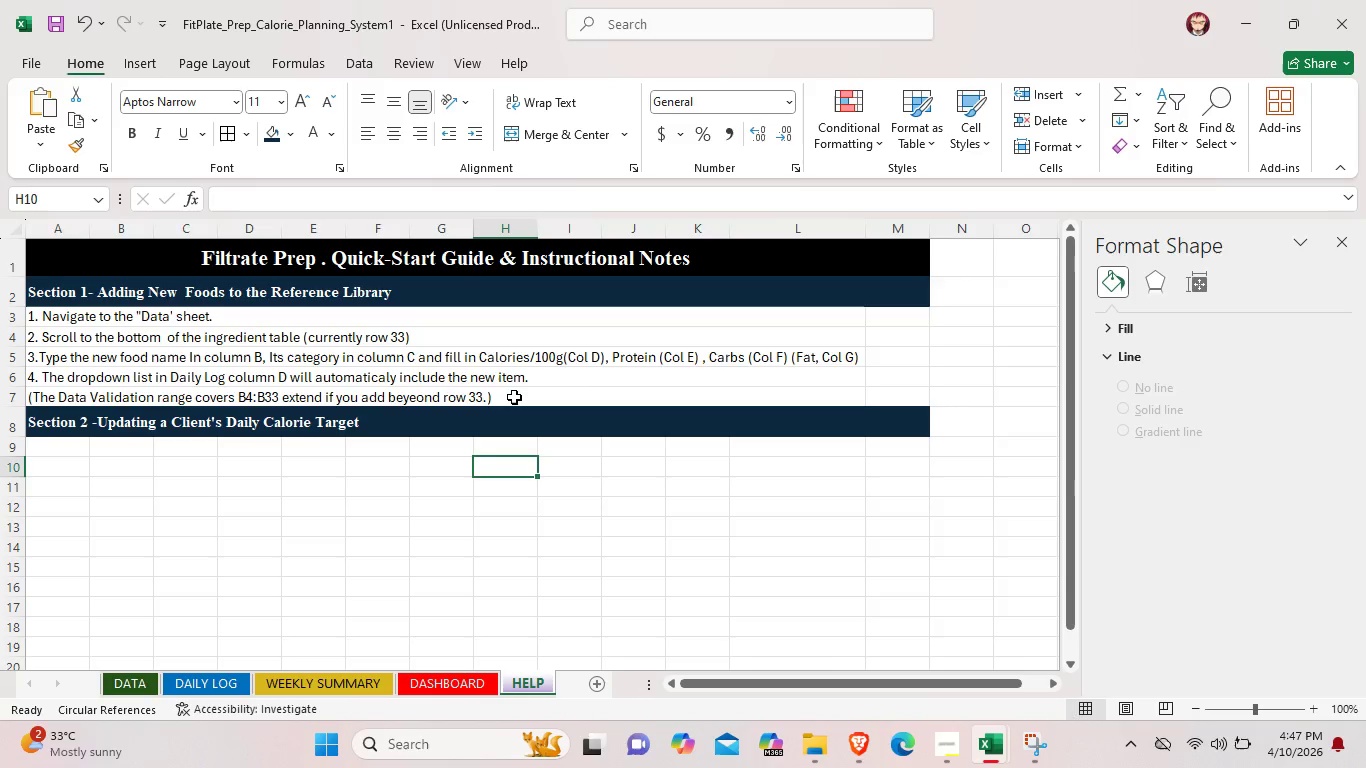 
double_click([514, 397])
 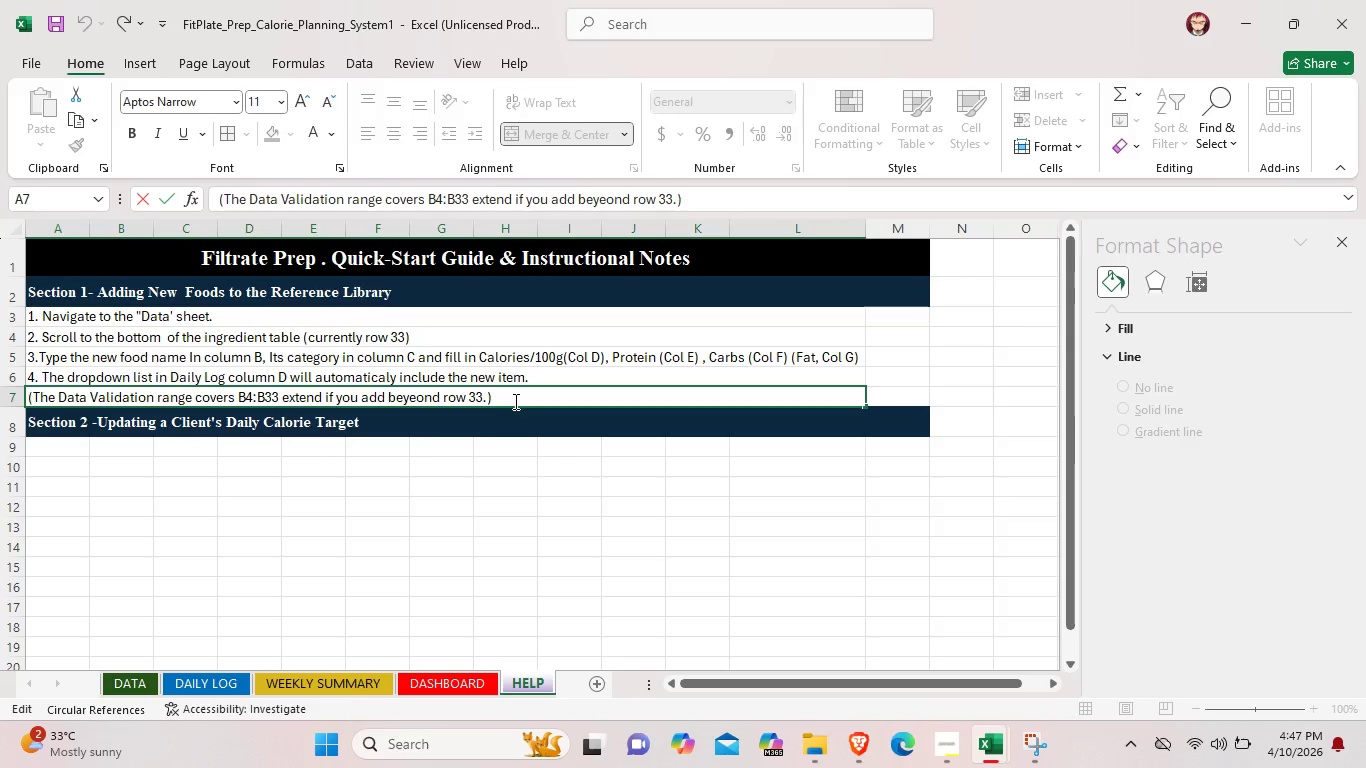 
wait(8.73)
 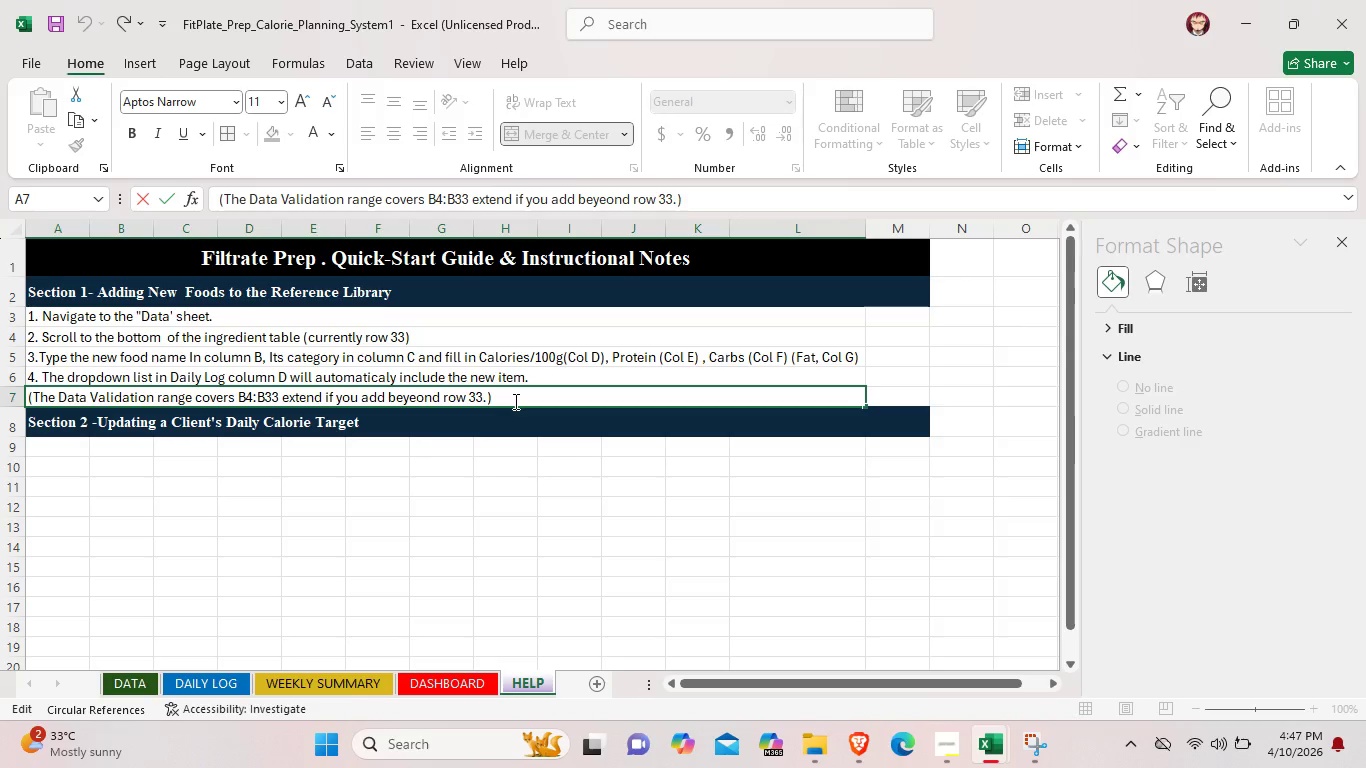 
left_click([924, 419])
 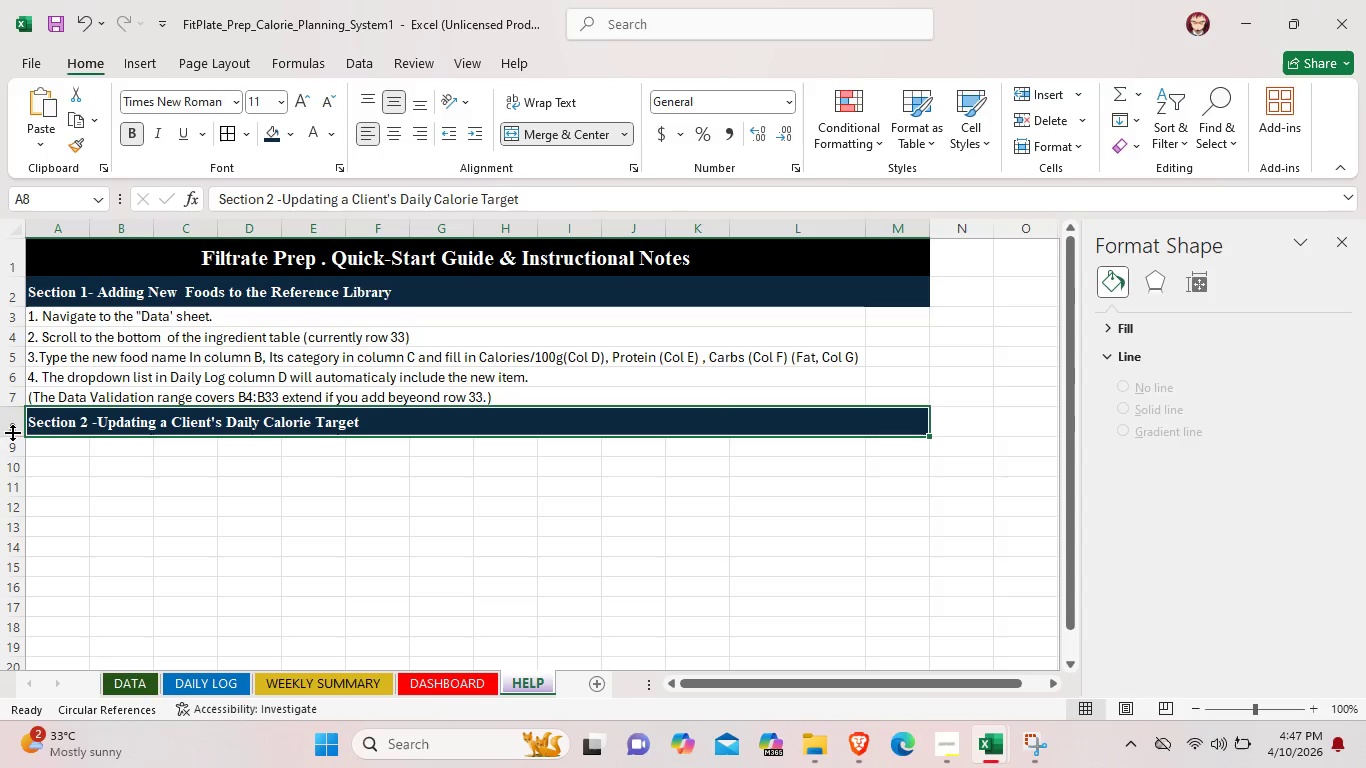 
right_click([12, 426])
 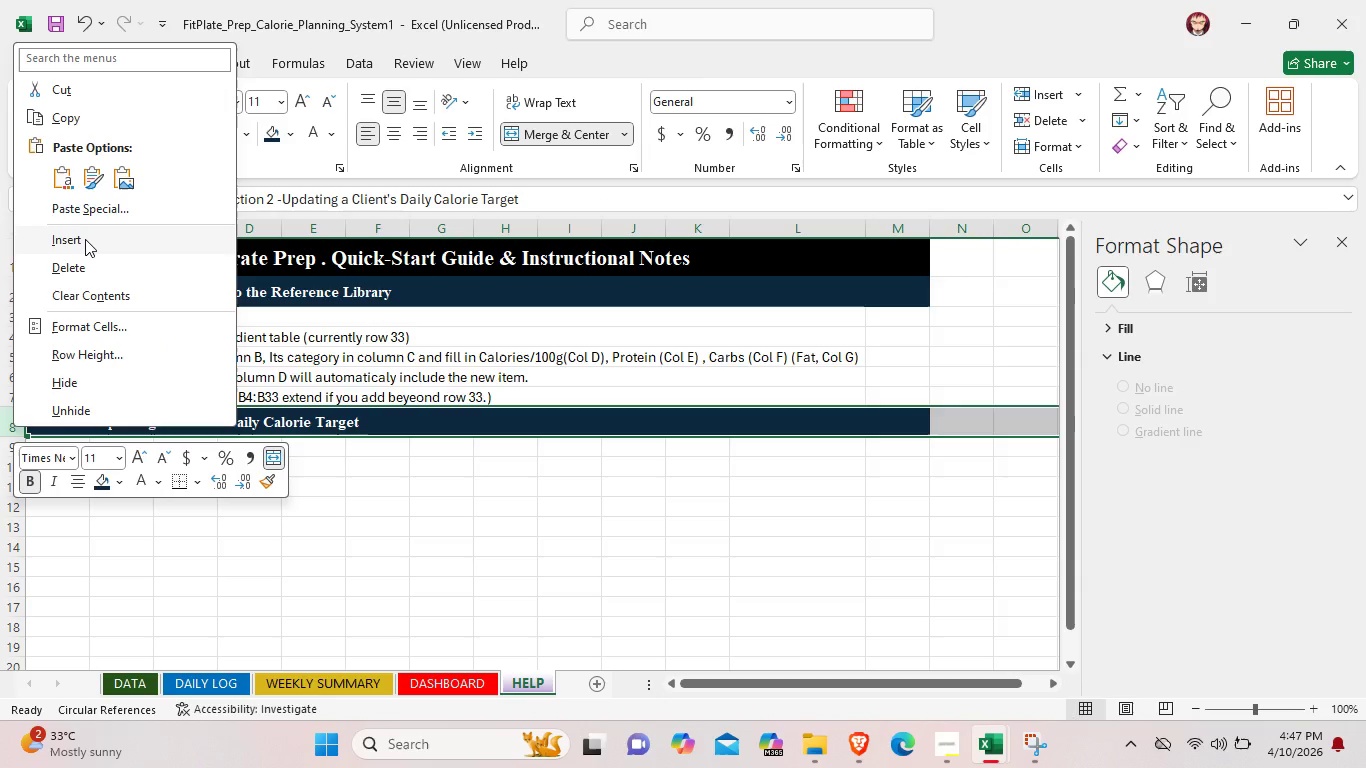 
left_click([85, 239])
 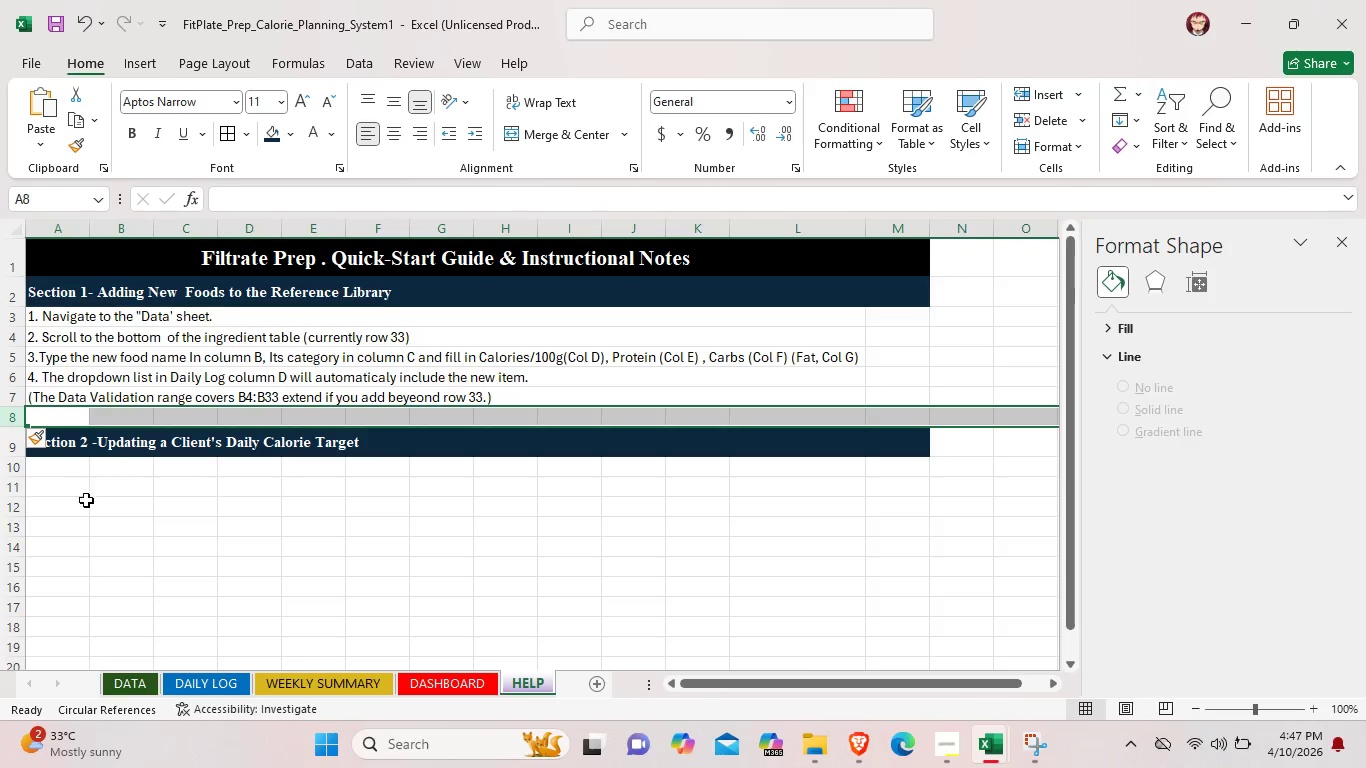 
left_click([86, 508])
 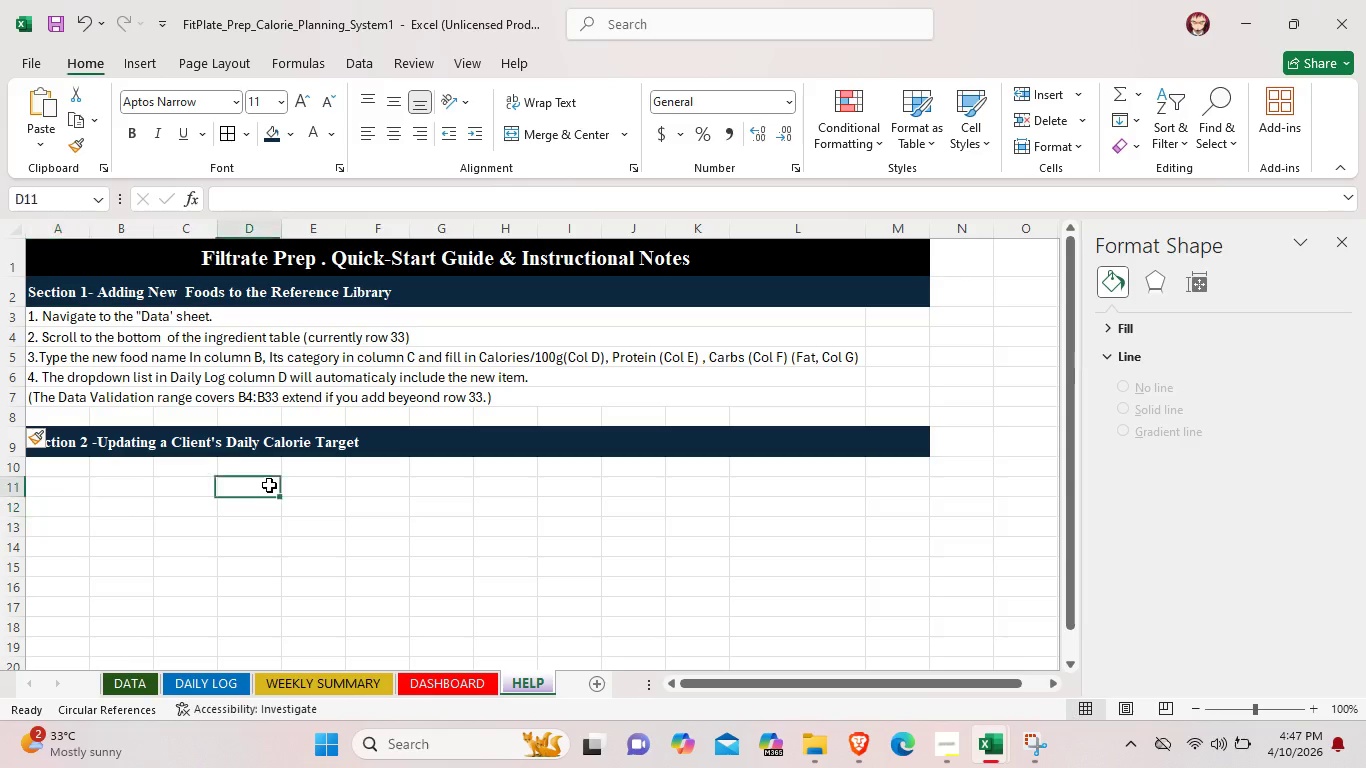 
left_click([269, 485])
 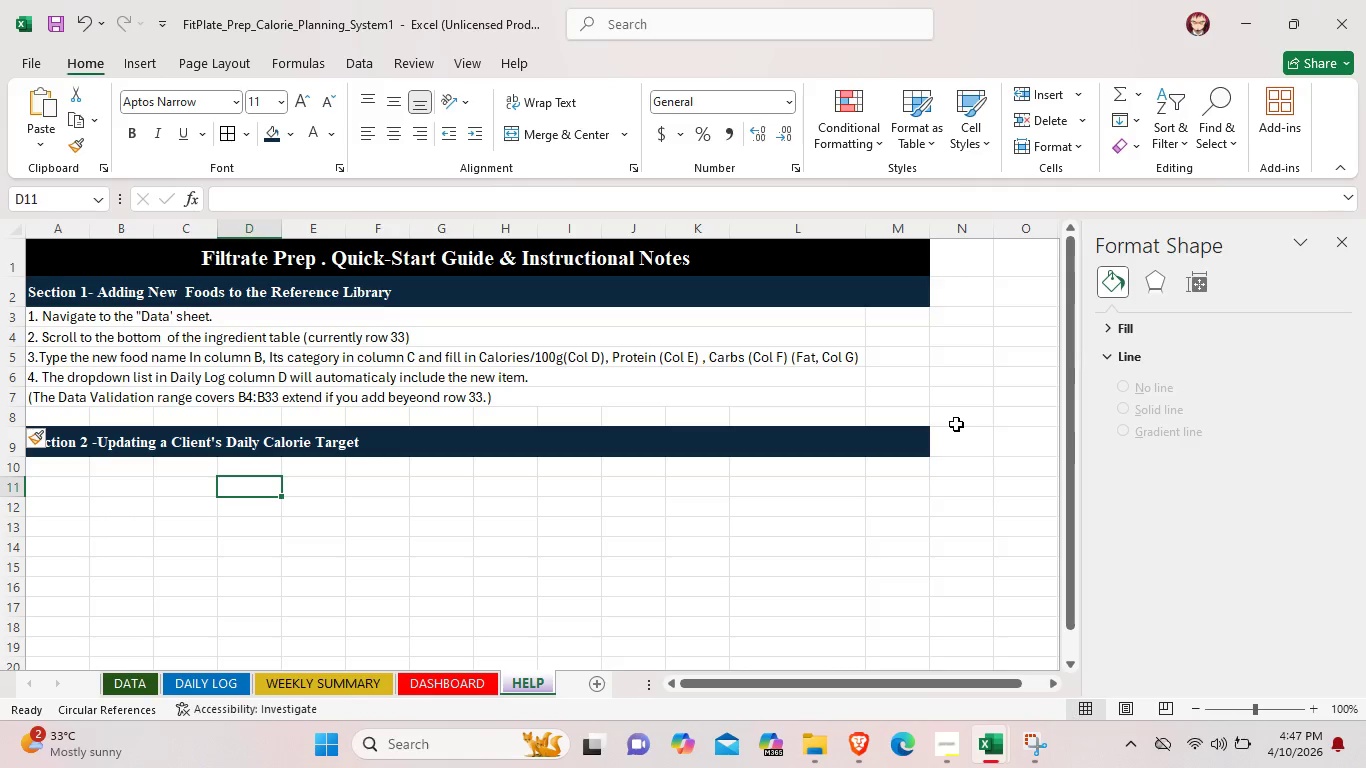 
left_click([956, 424])
 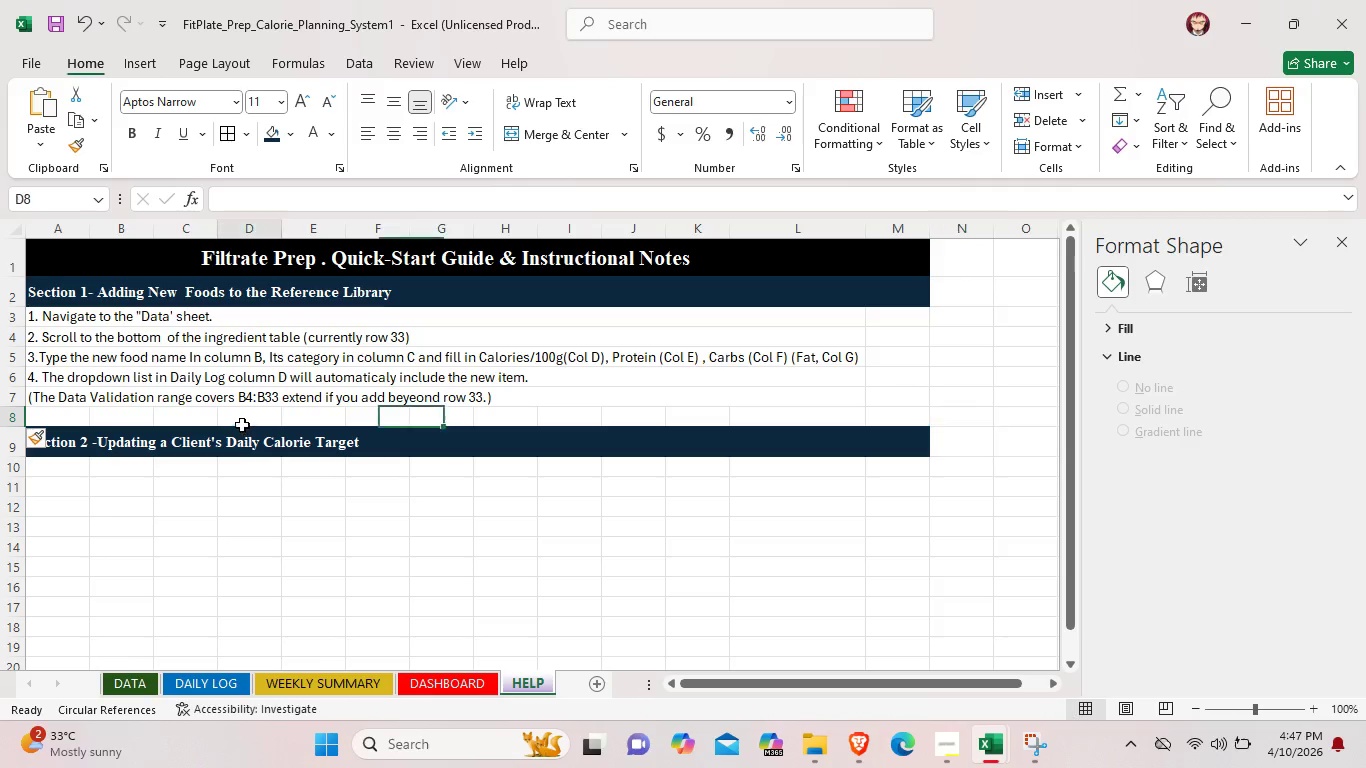 
left_click([242, 425])
 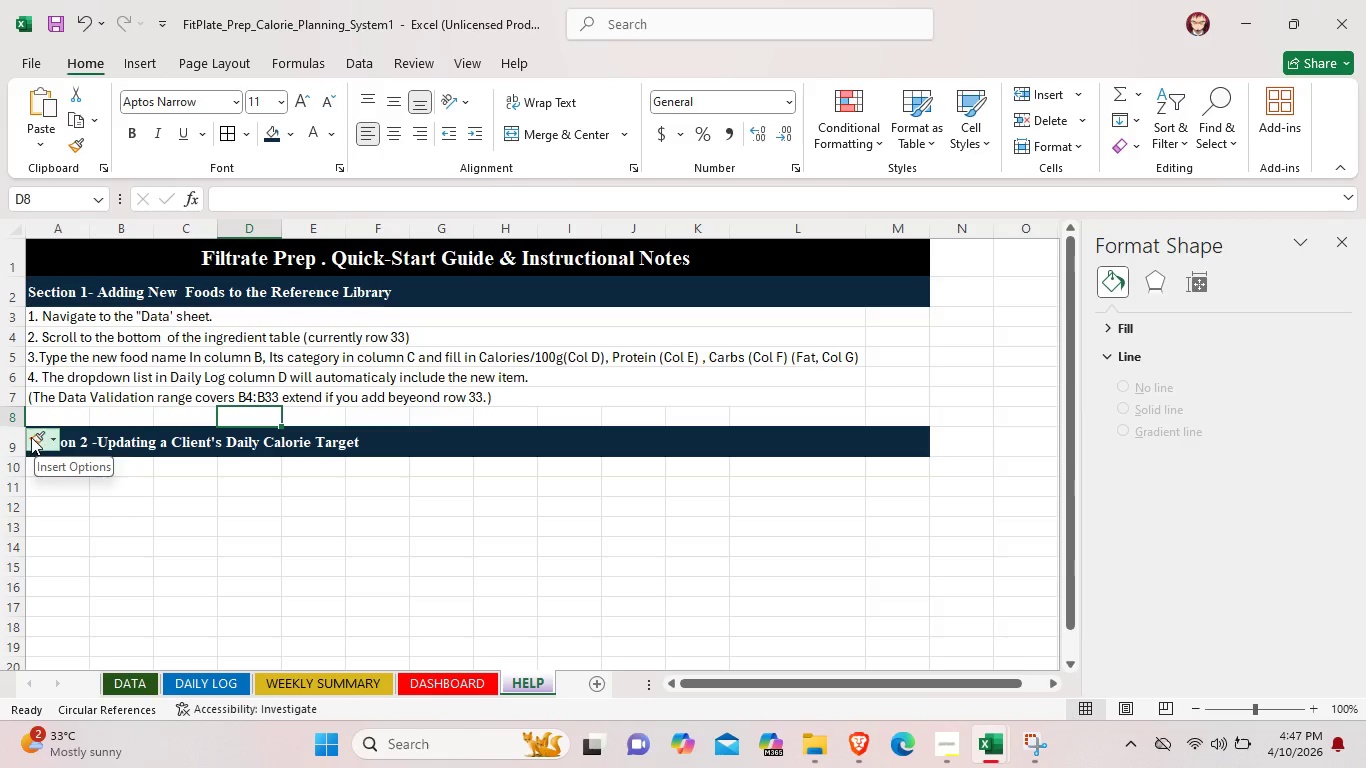 
left_click([17, 437])
 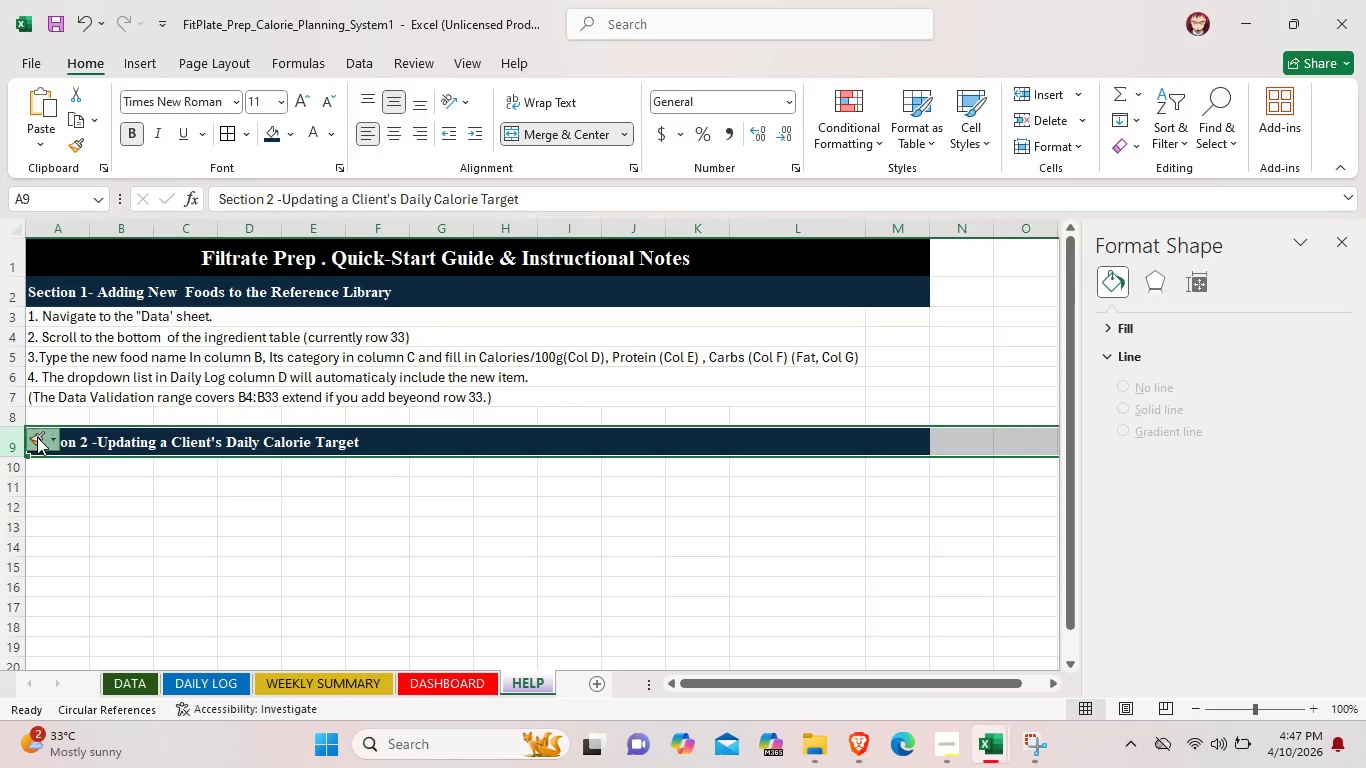 
left_click([37, 437])
 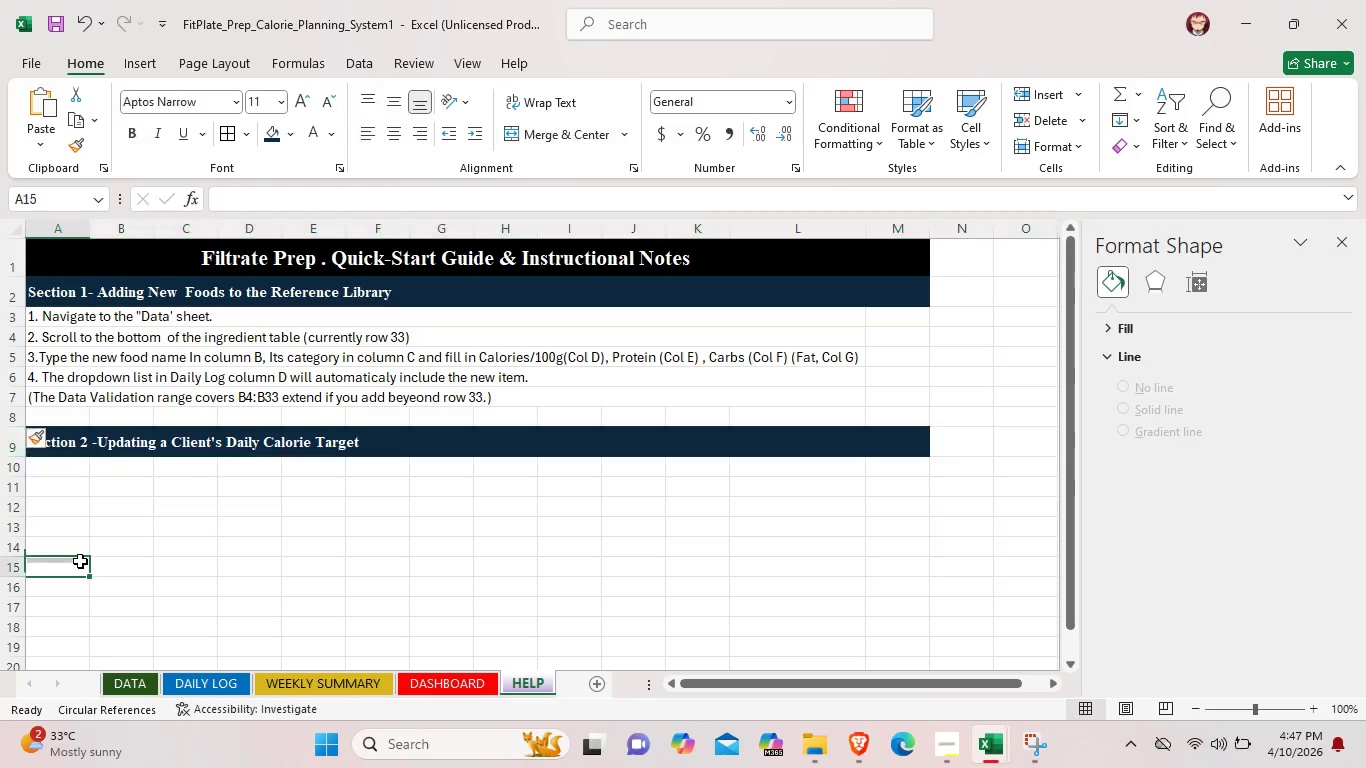 
left_click([78, 560])
 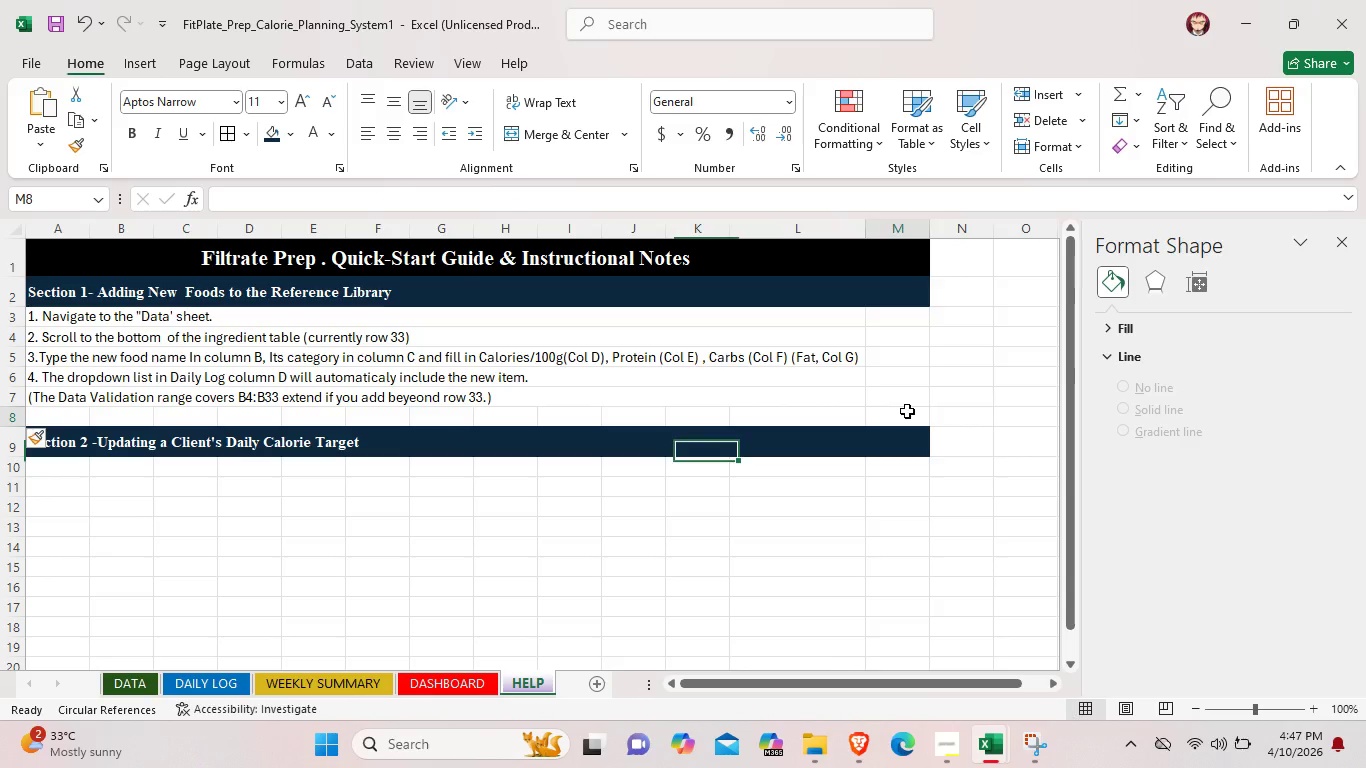 
double_click([907, 411])
 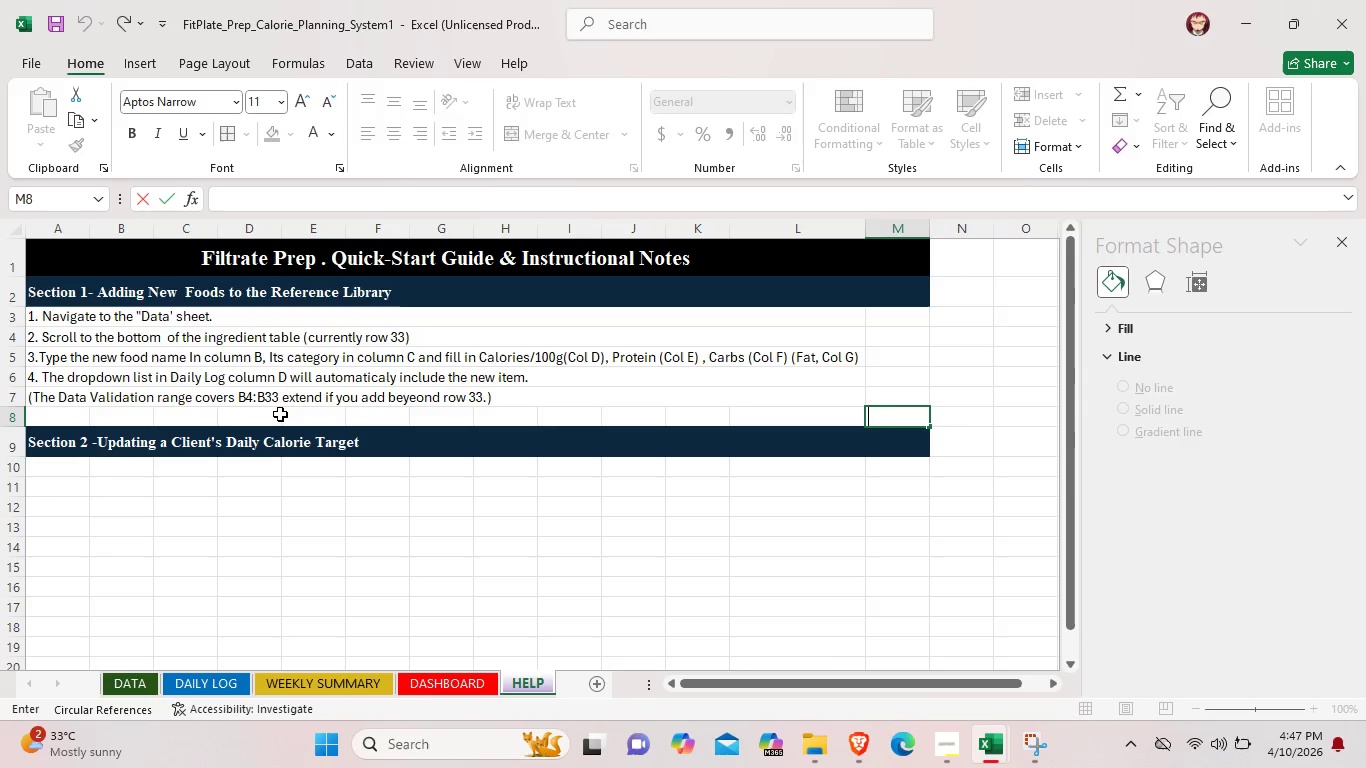 
left_click([280, 414])
 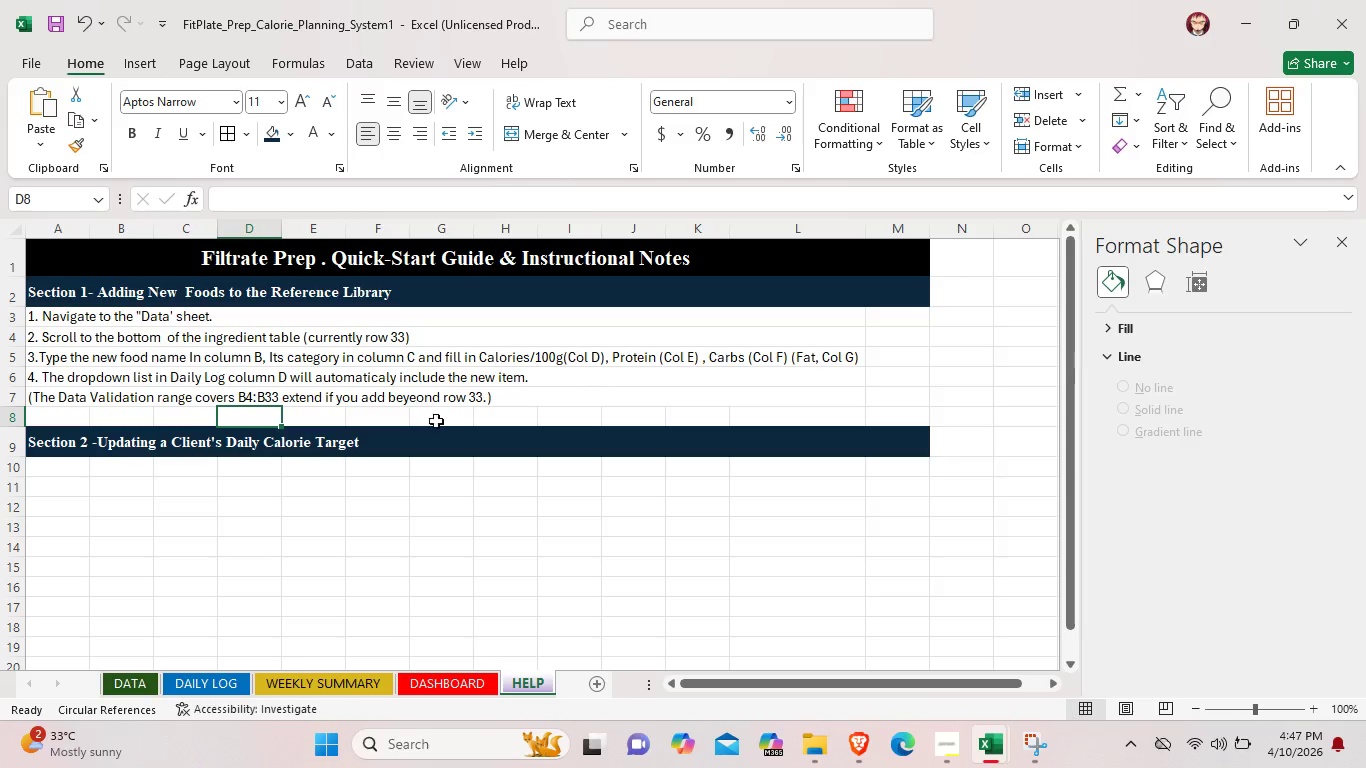 
left_click([495, 401])
 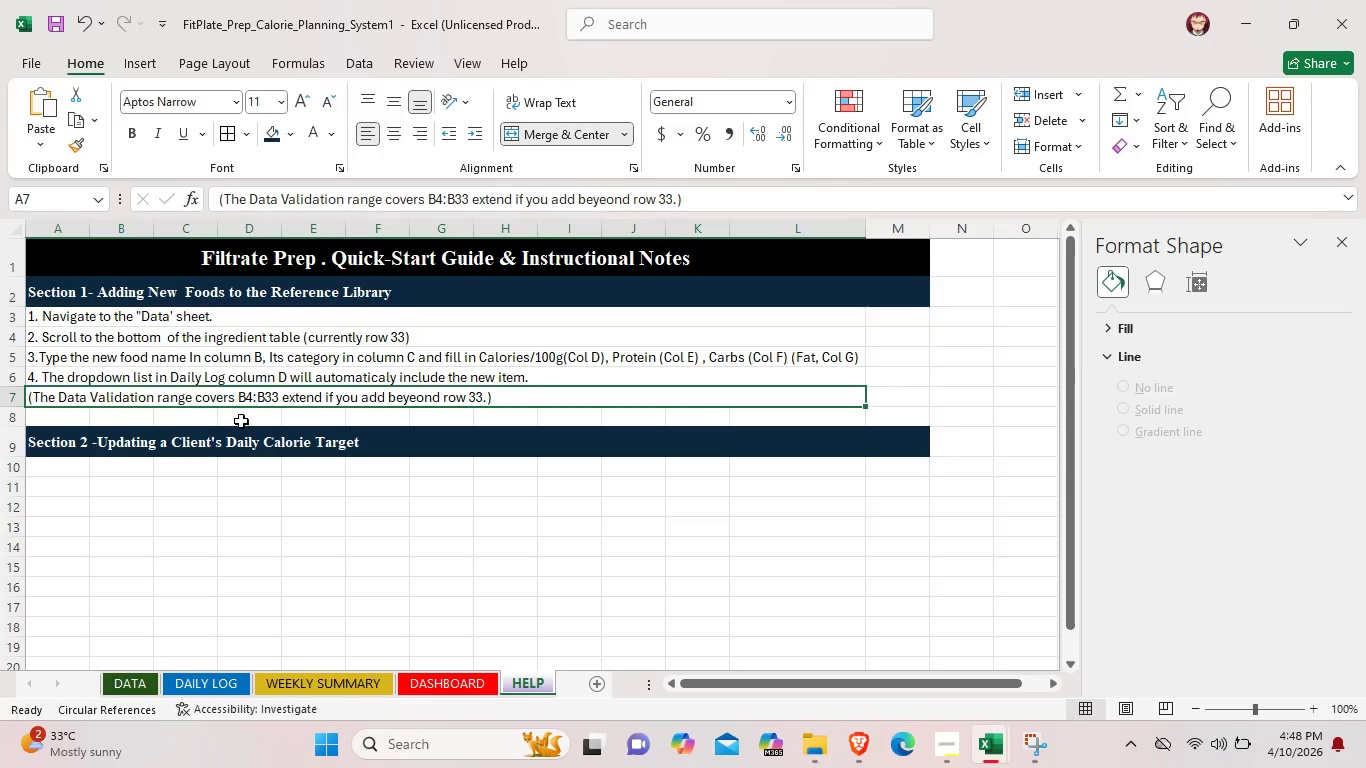 
left_click([241, 421])
 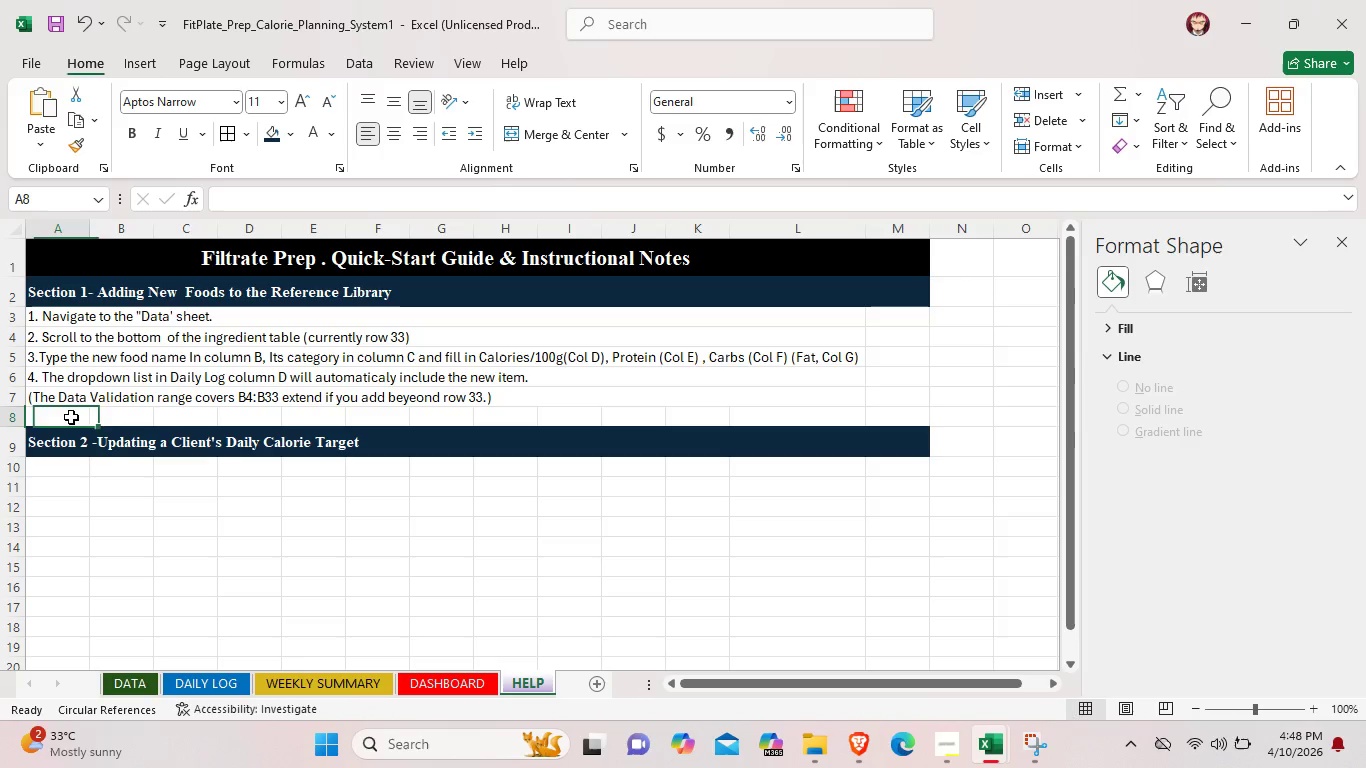 
left_click([71, 417])
 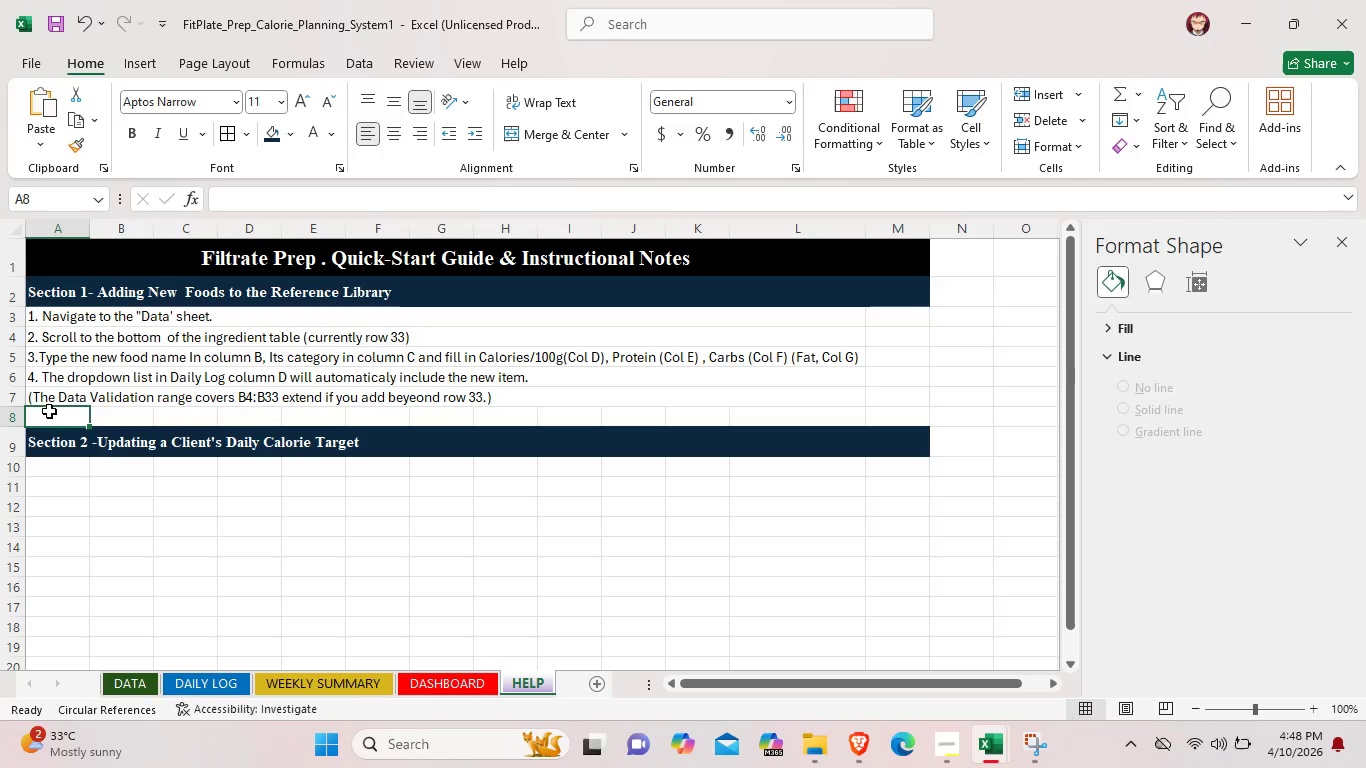 
left_click_drag(start_coordinate=[34, 411], to_coordinate=[896, 413])
 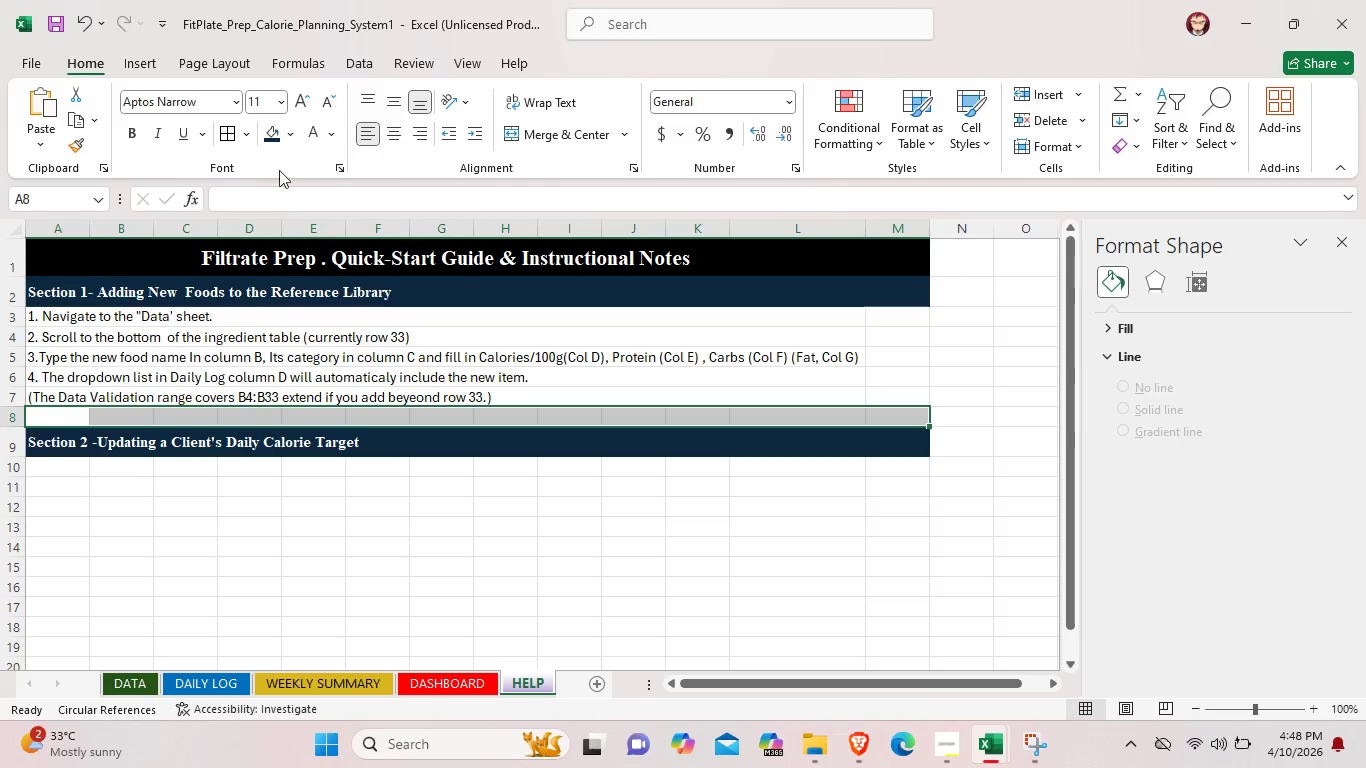 
left_click([291, 136])
 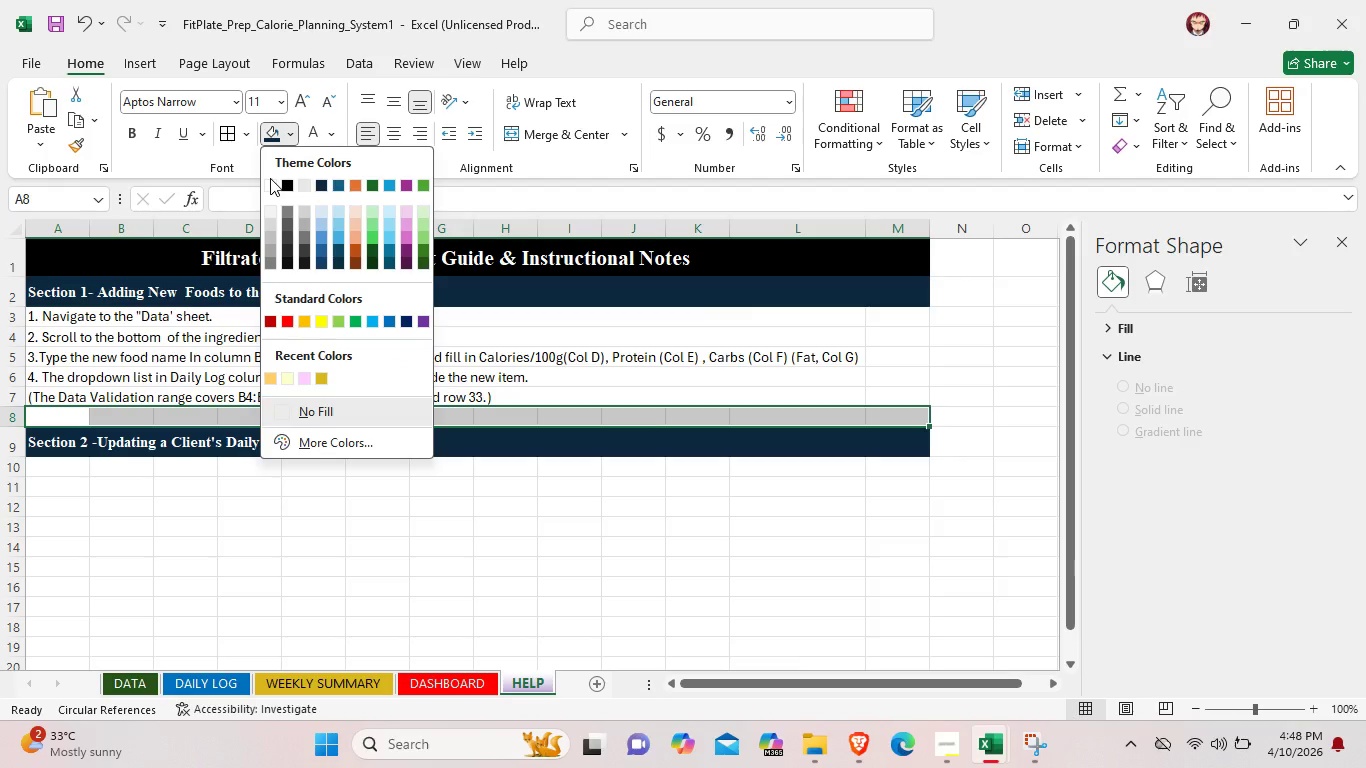 
left_click([270, 178])
 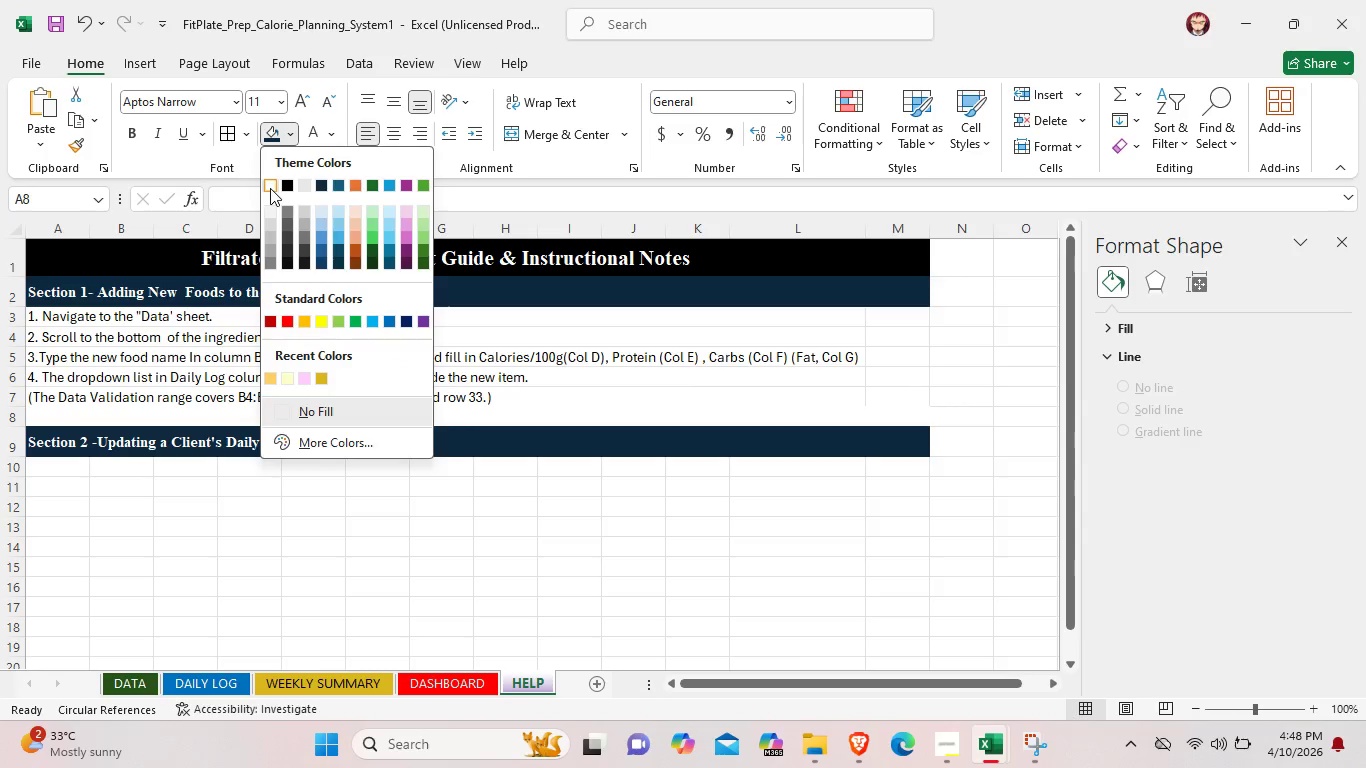 
left_click([270, 188])
 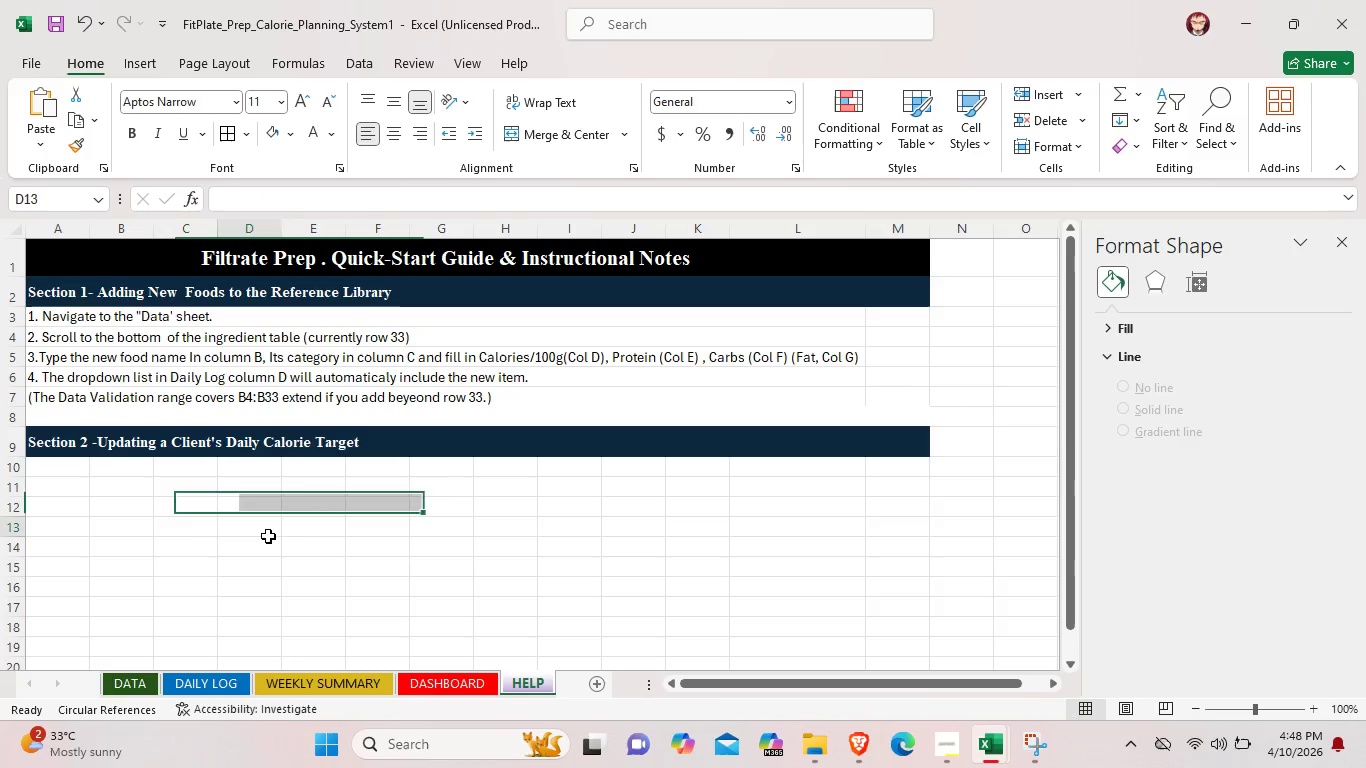 
left_click([268, 536])
 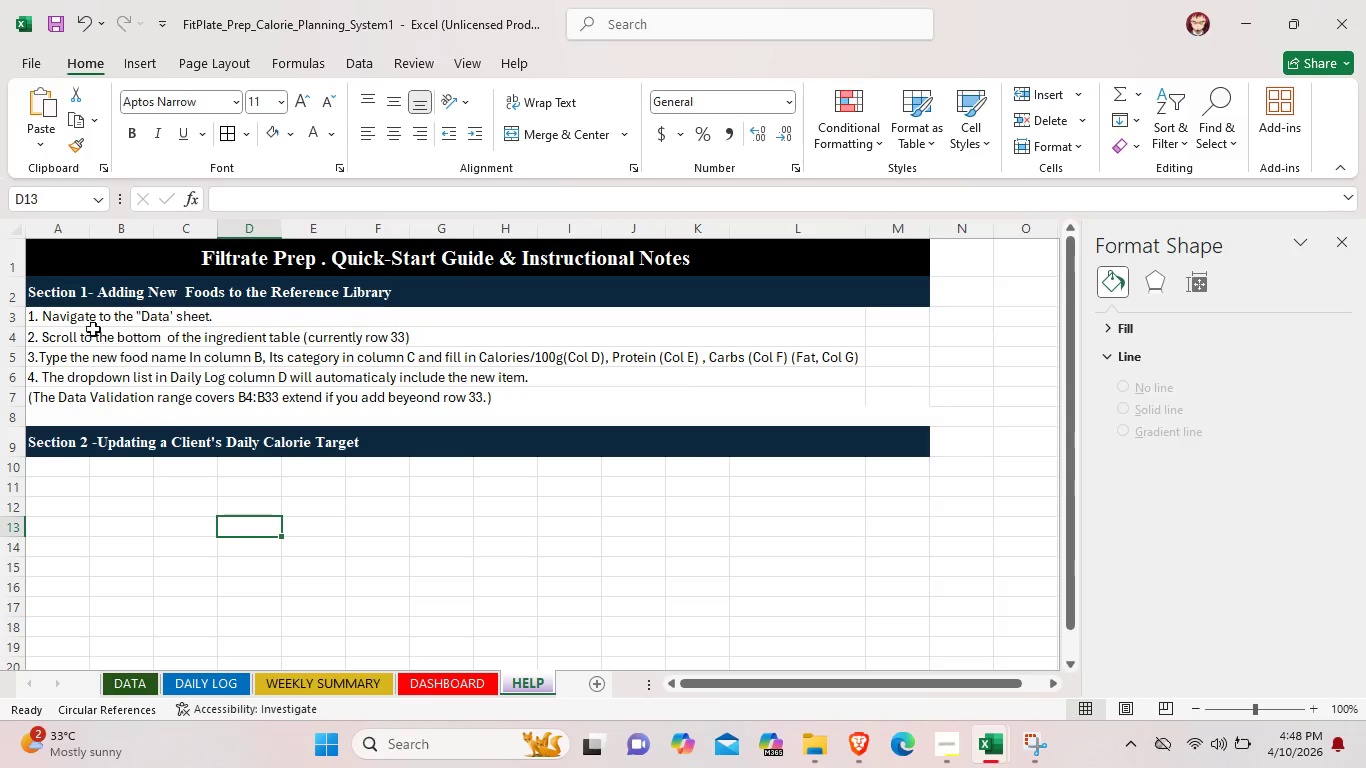 
wait(5.23)
 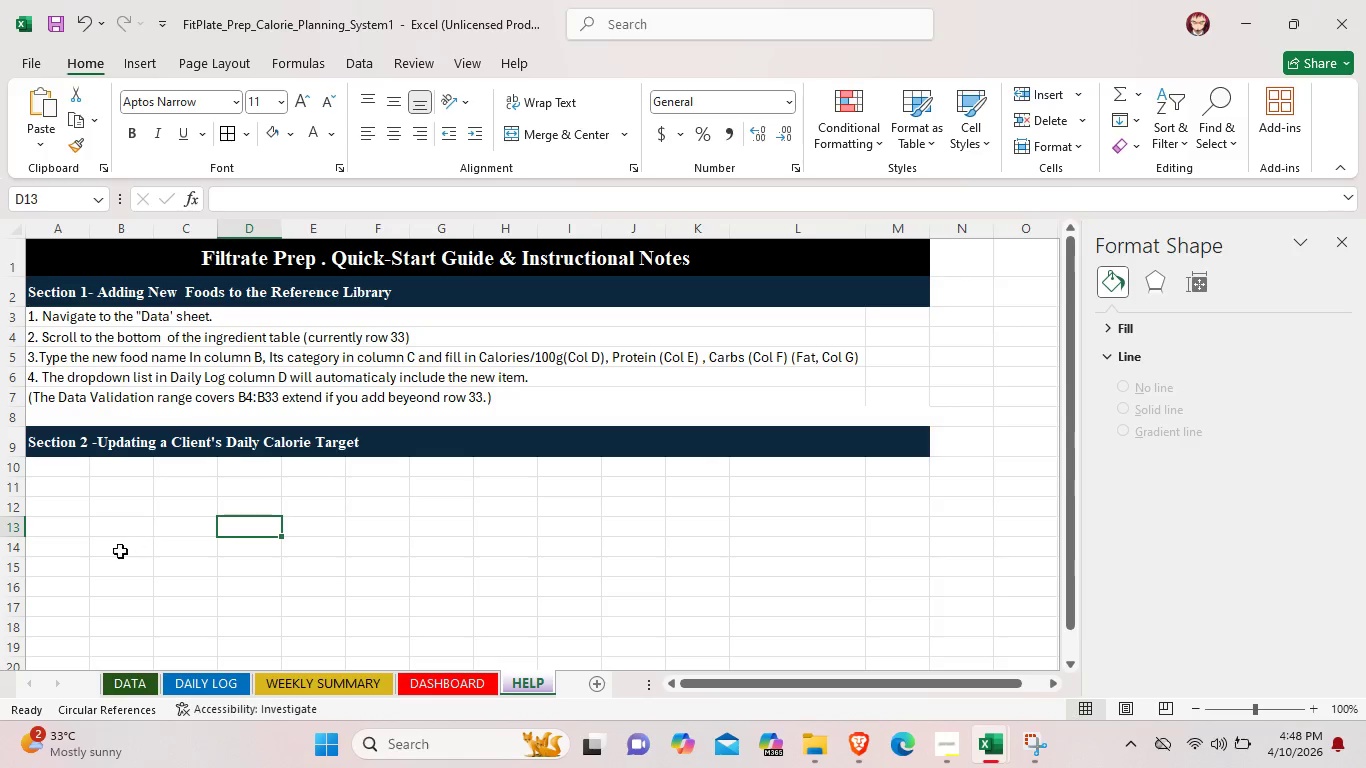 
left_click_drag(start_coordinate=[497, 400], to_coordinate=[109, 311])
 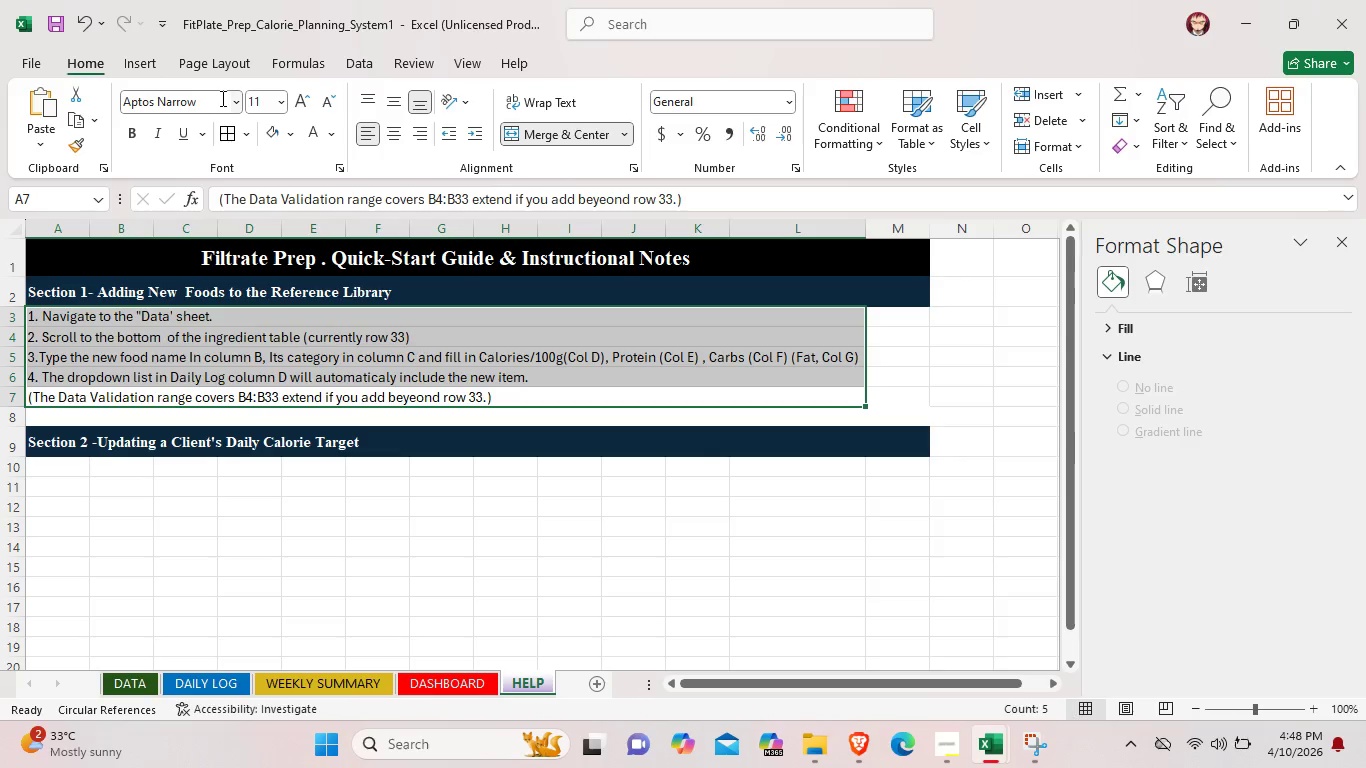 
left_click([233, 107])
 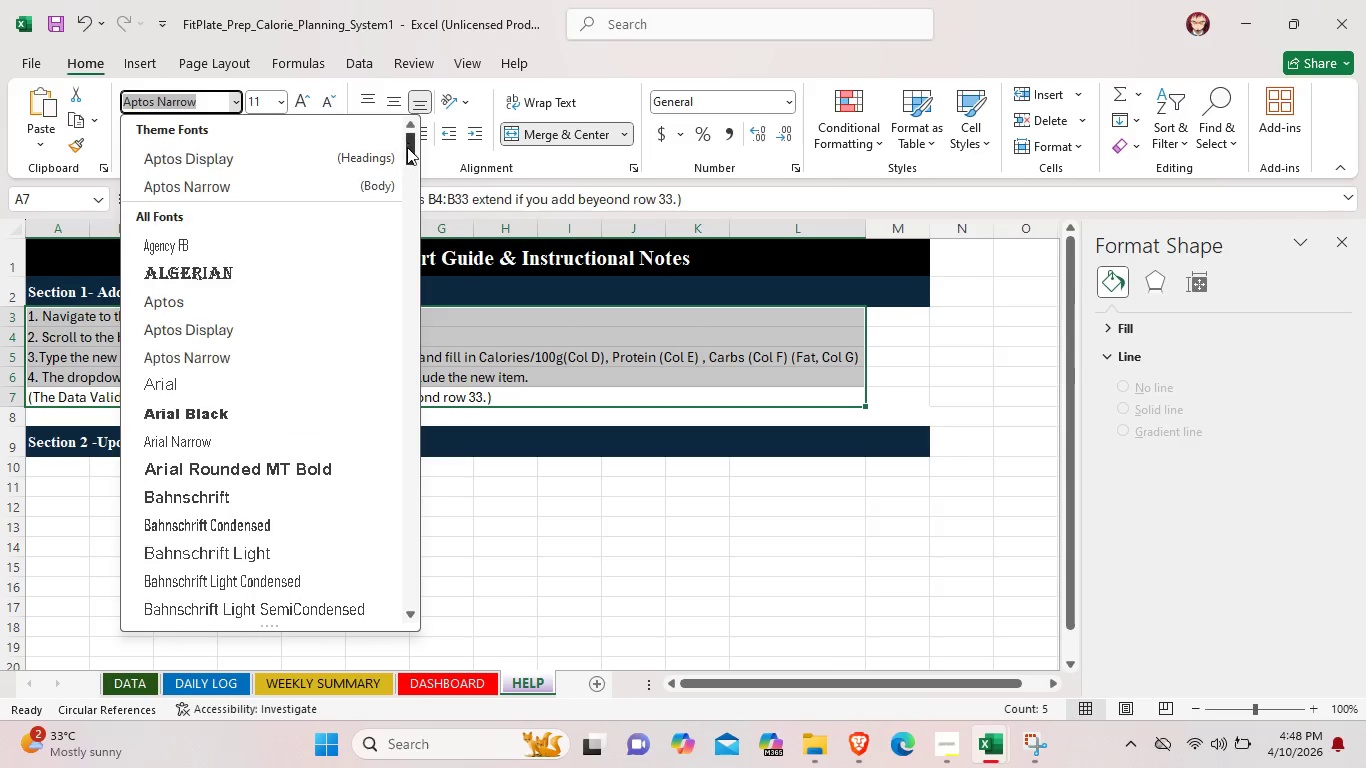 
left_click_drag(start_coordinate=[407, 142], to_coordinate=[419, 568])
 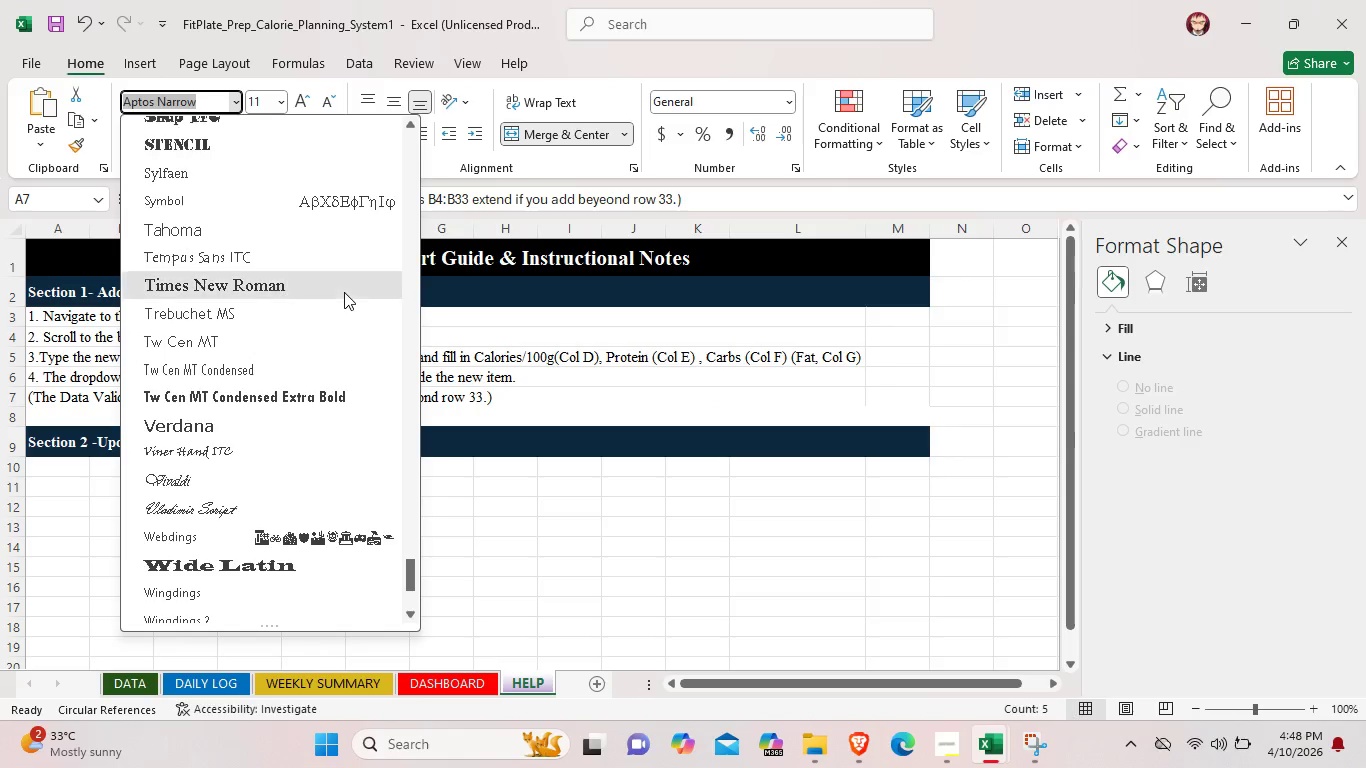 
left_click([344, 292])
 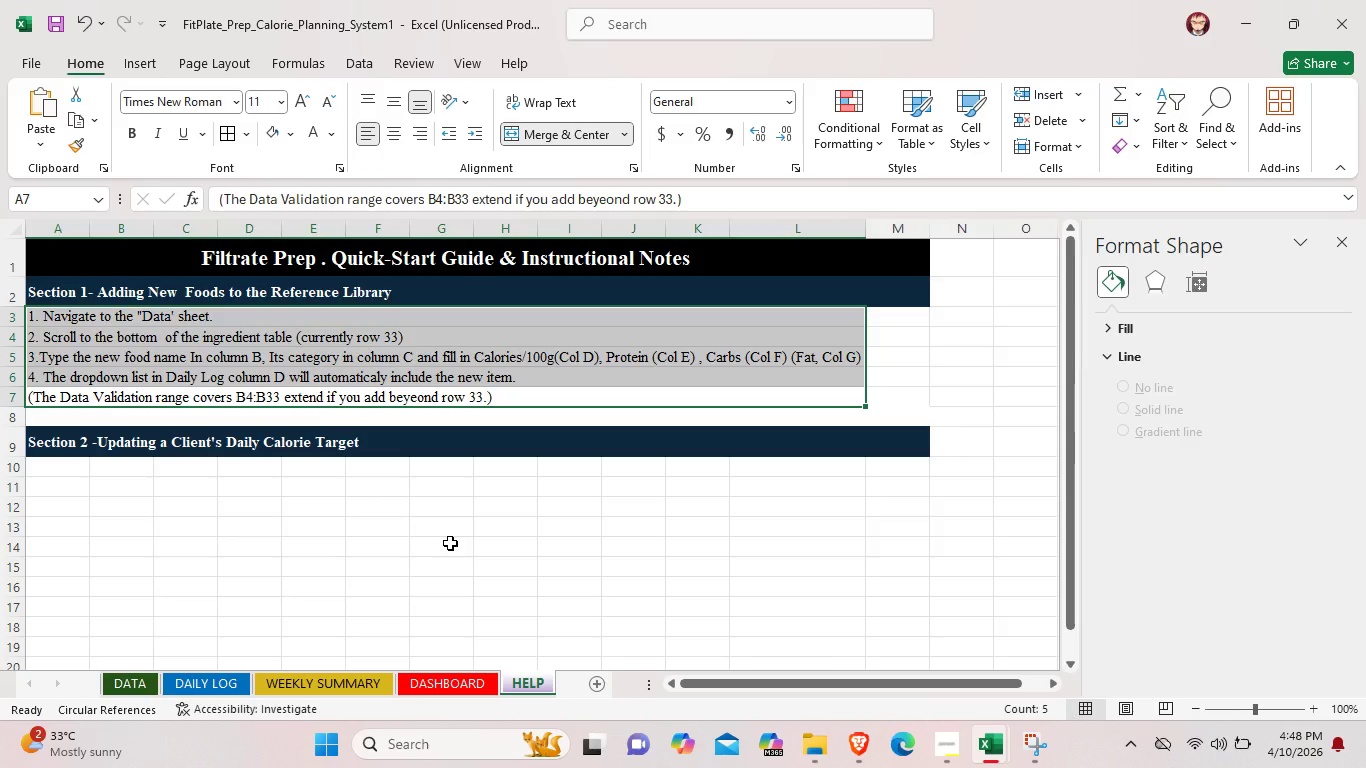 
left_click([450, 543])
 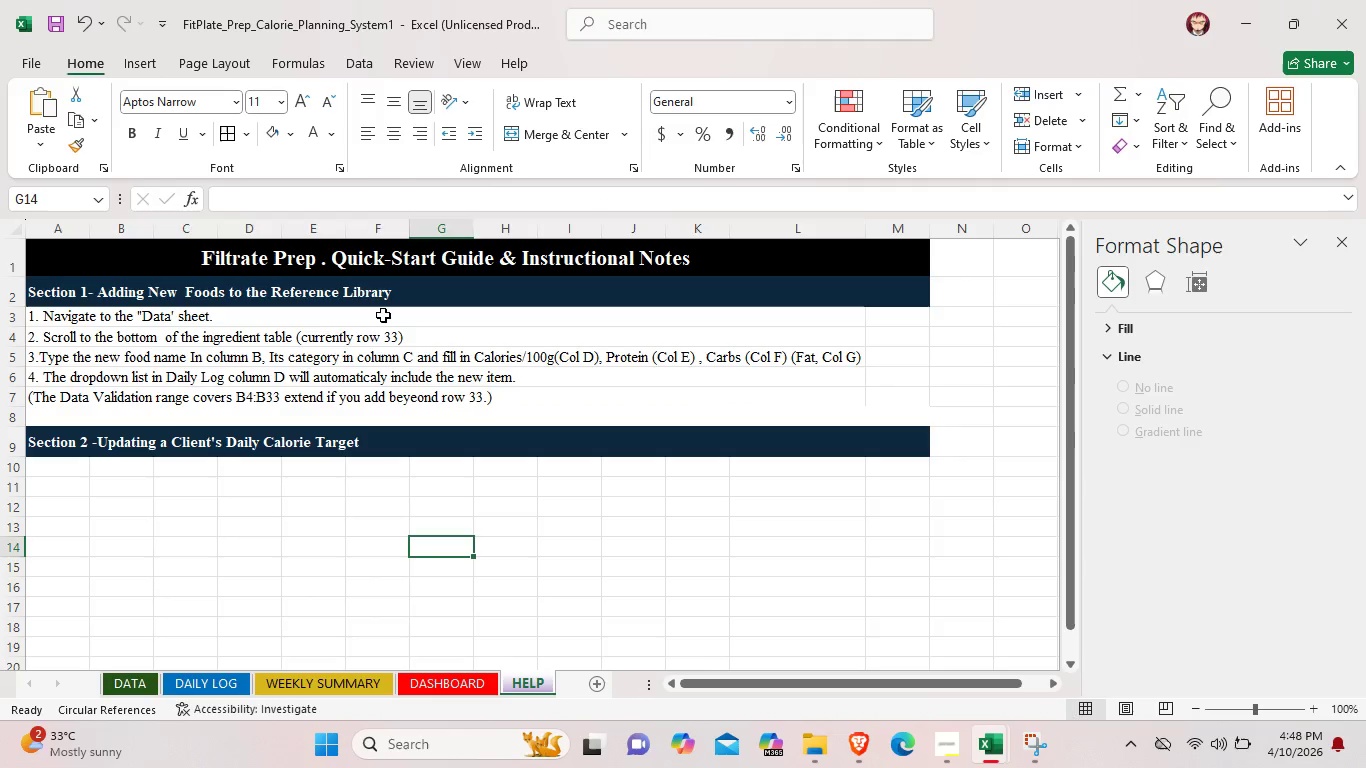 
left_click([383, 315])
 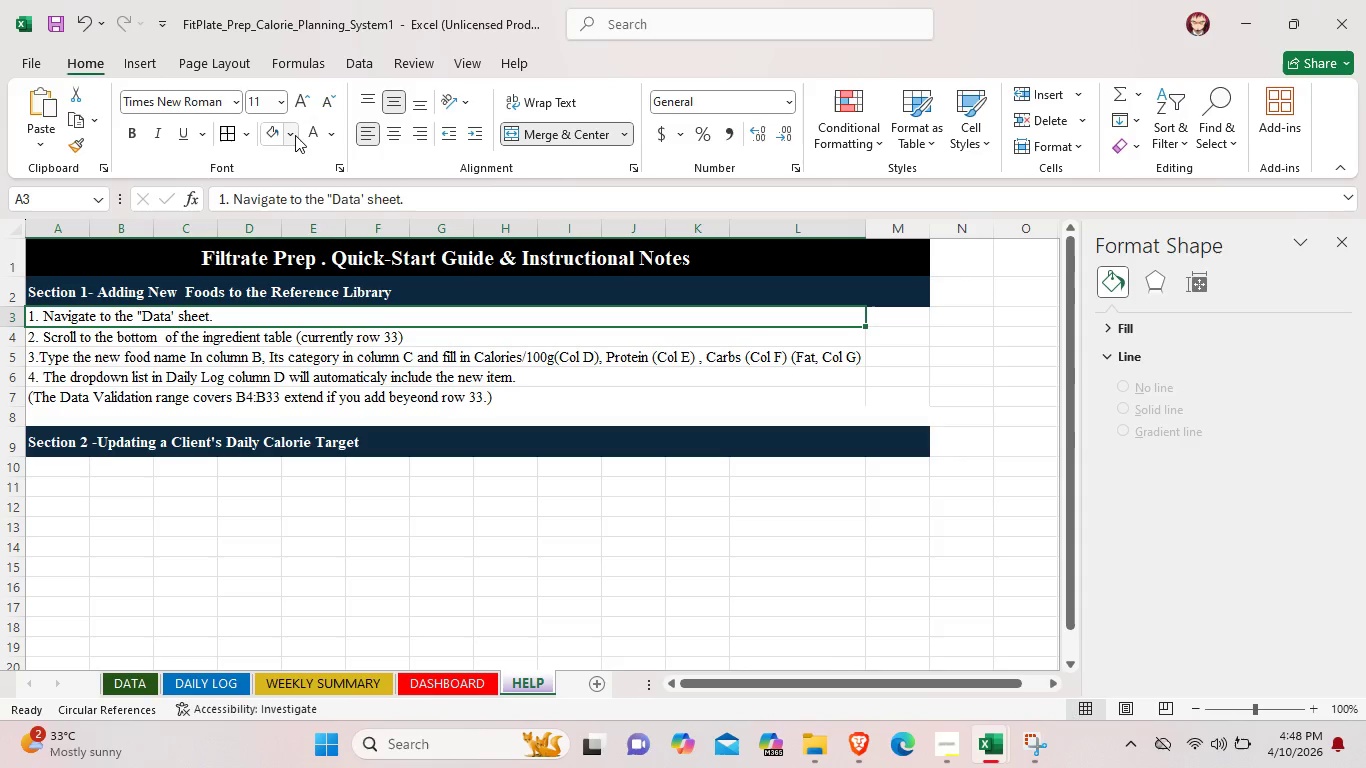 
left_click([291, 134])
 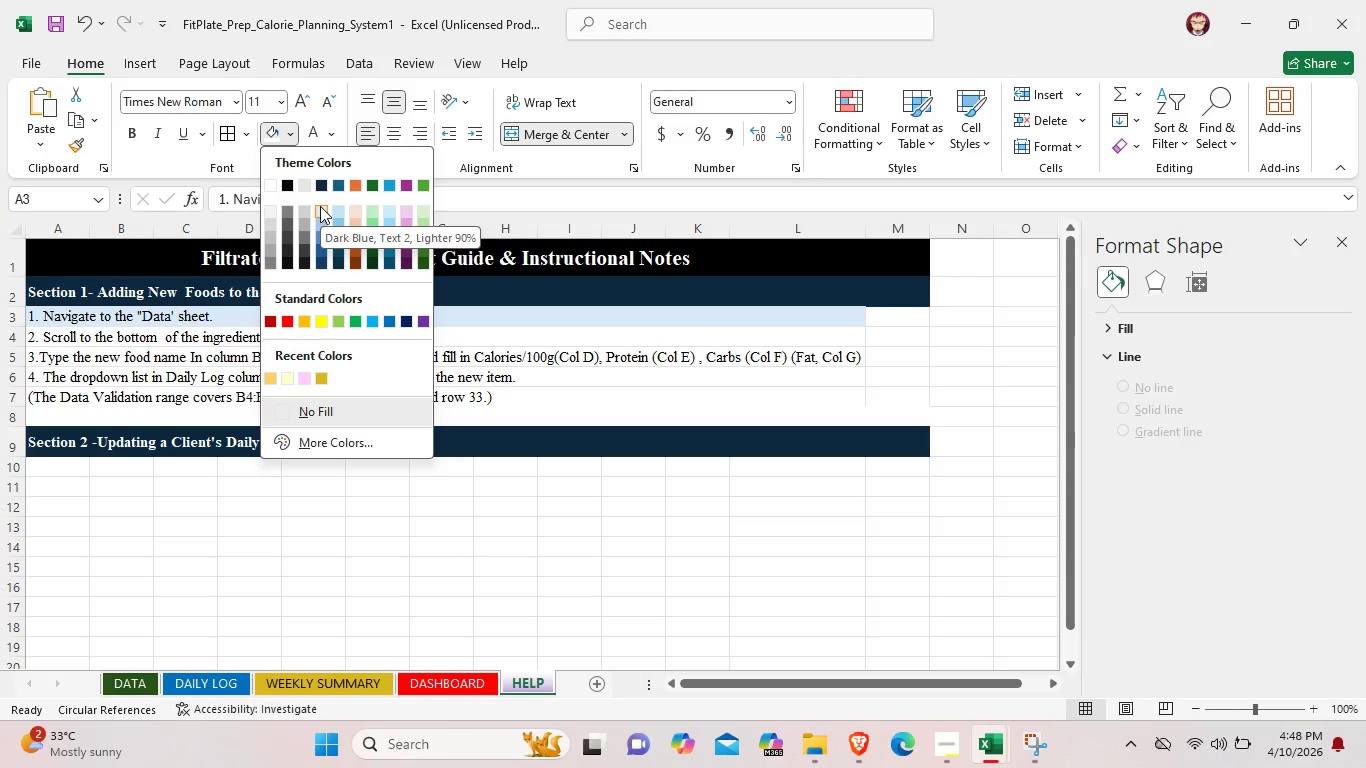 
left_click([320, 206])
 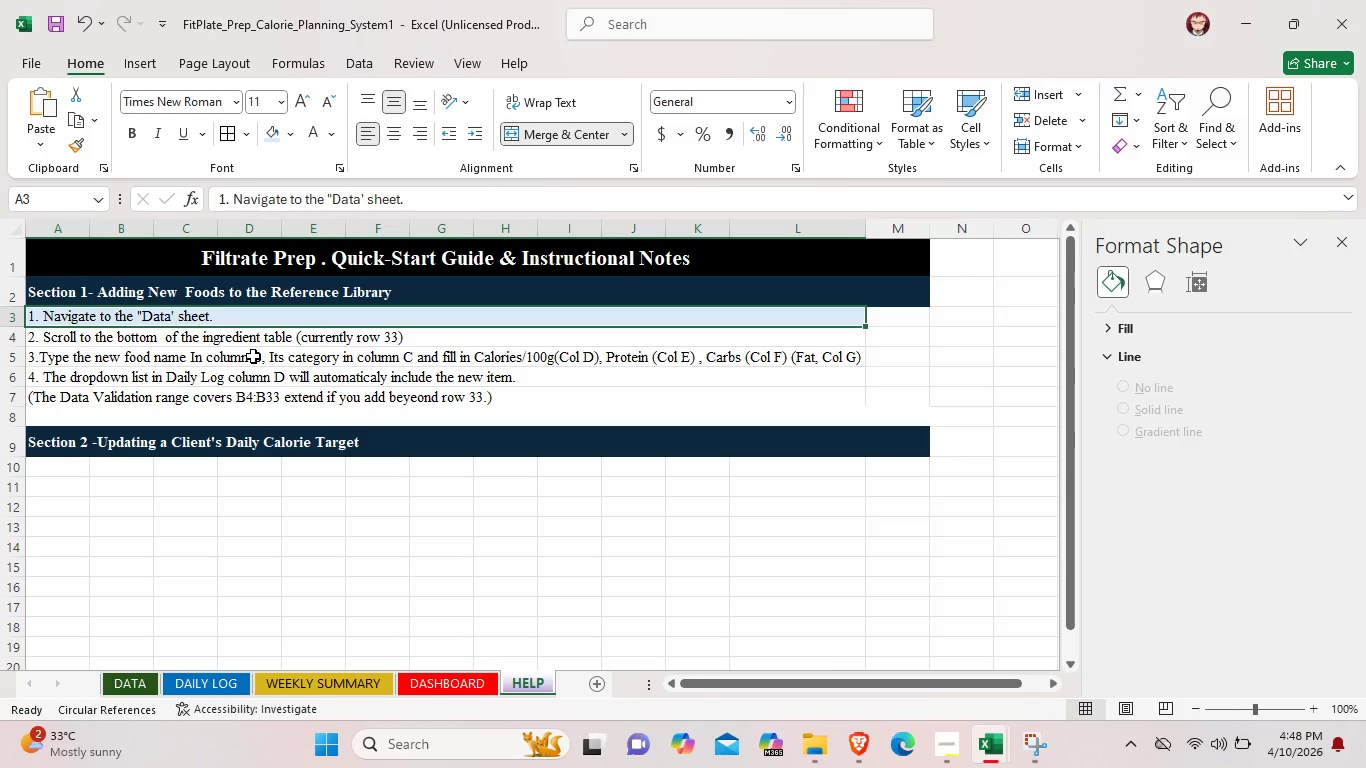 
left_click([253, 356])
 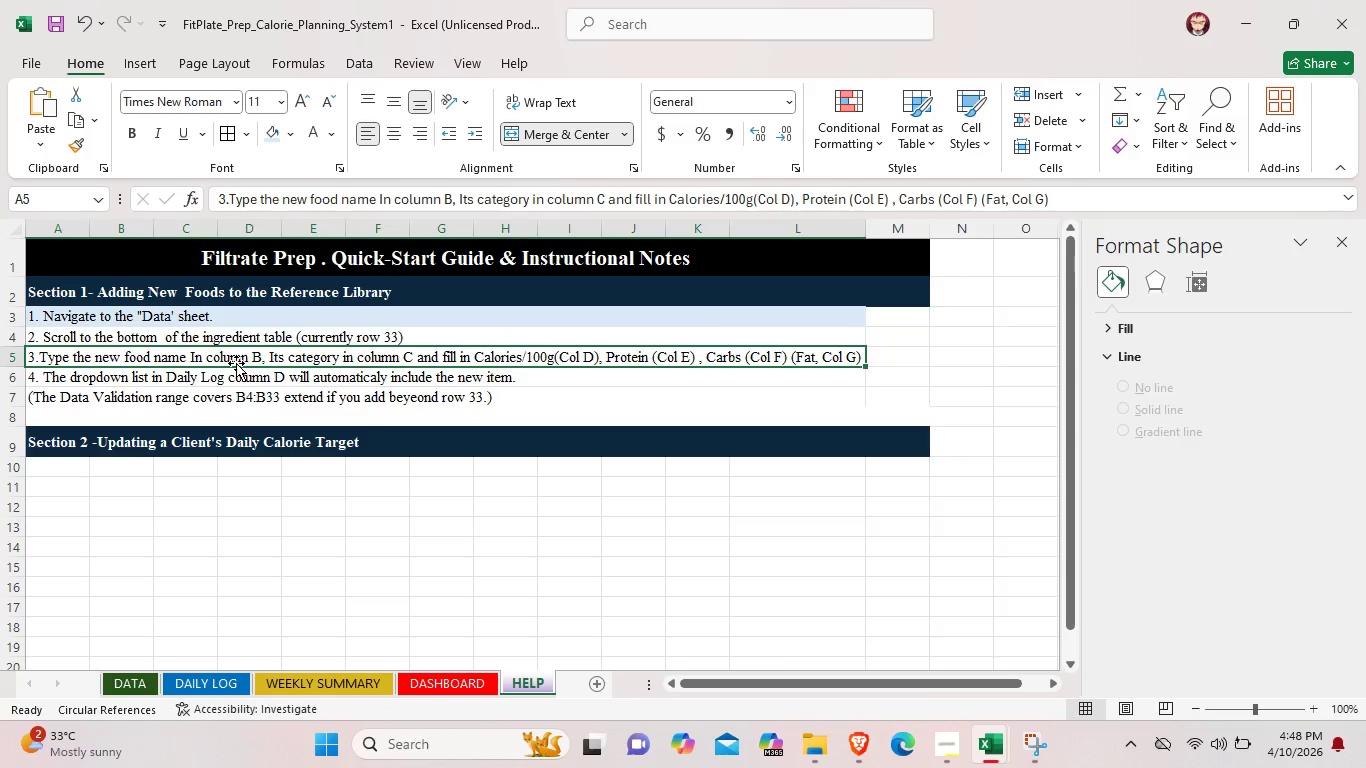 
wait(7.06)
 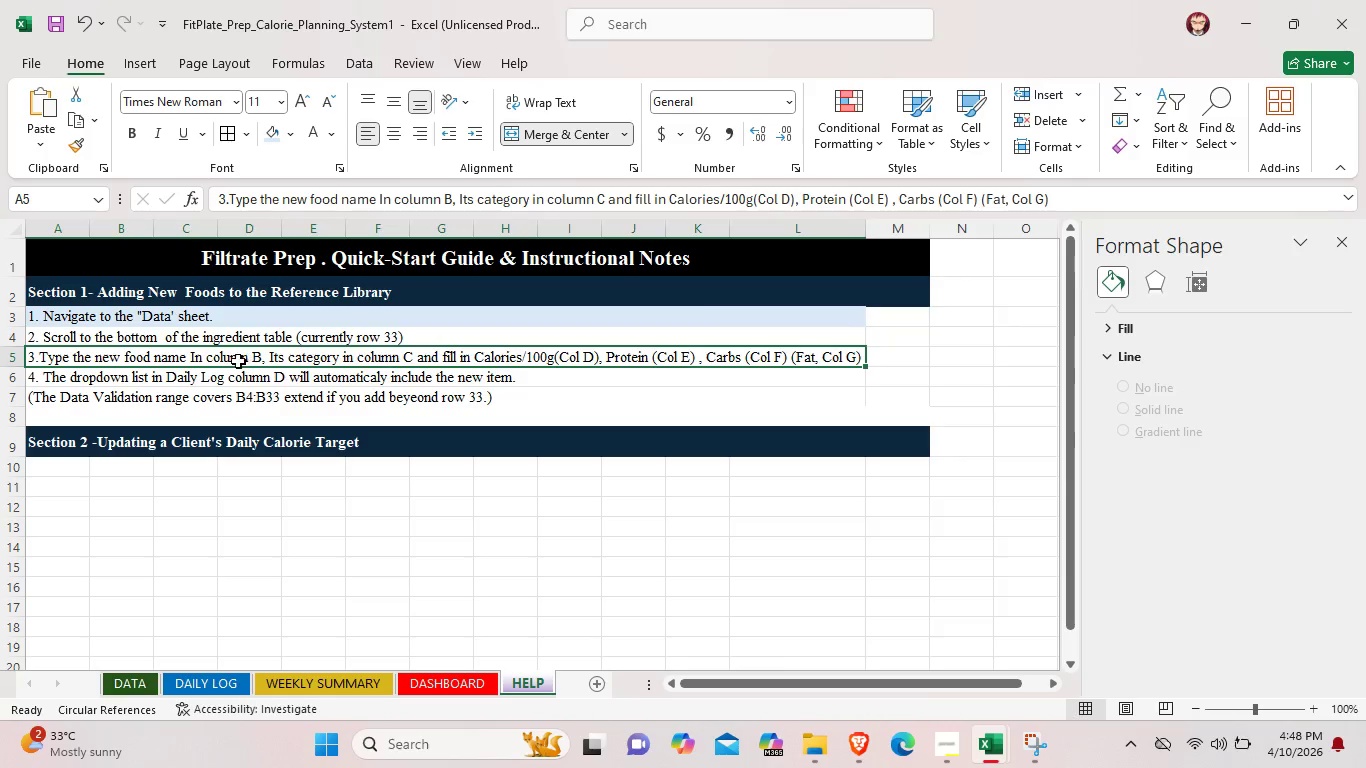 
key(Control+Z)
 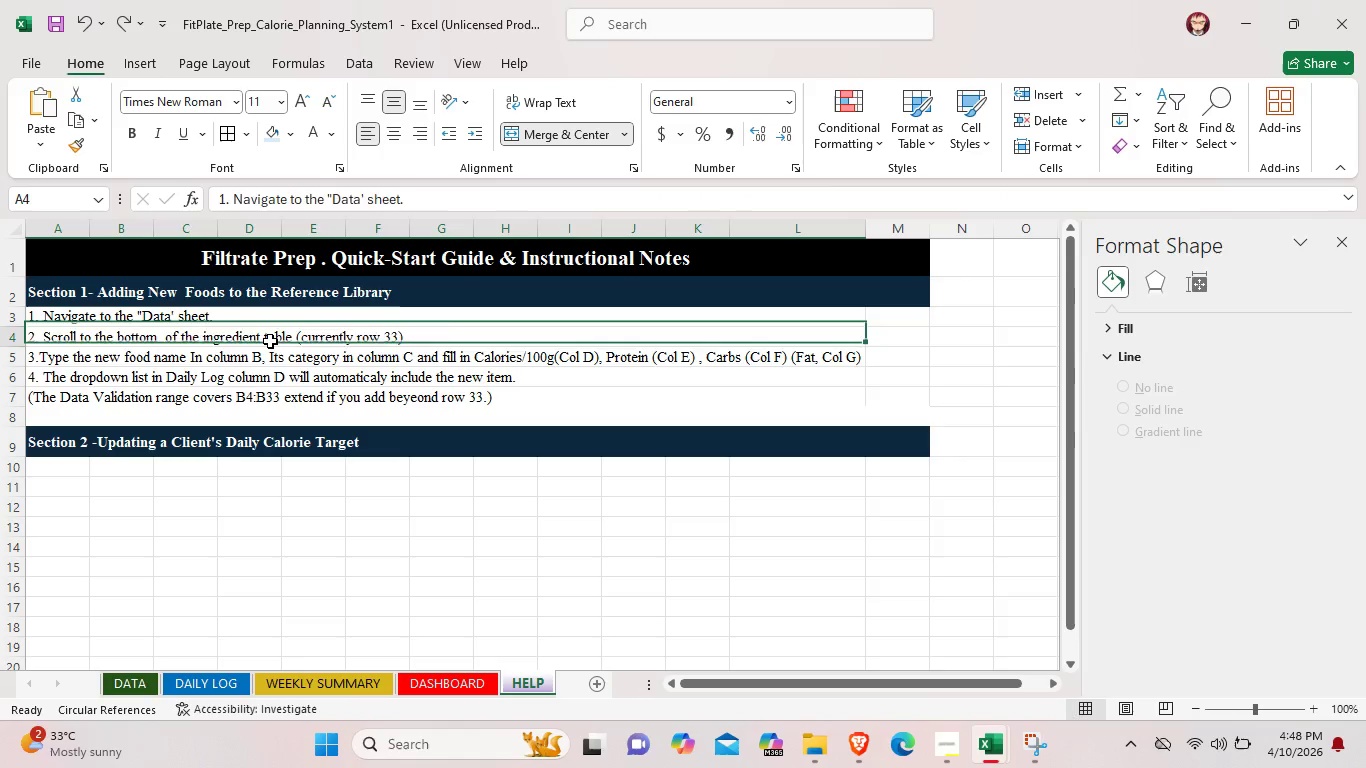 
left_click([270, 341])
 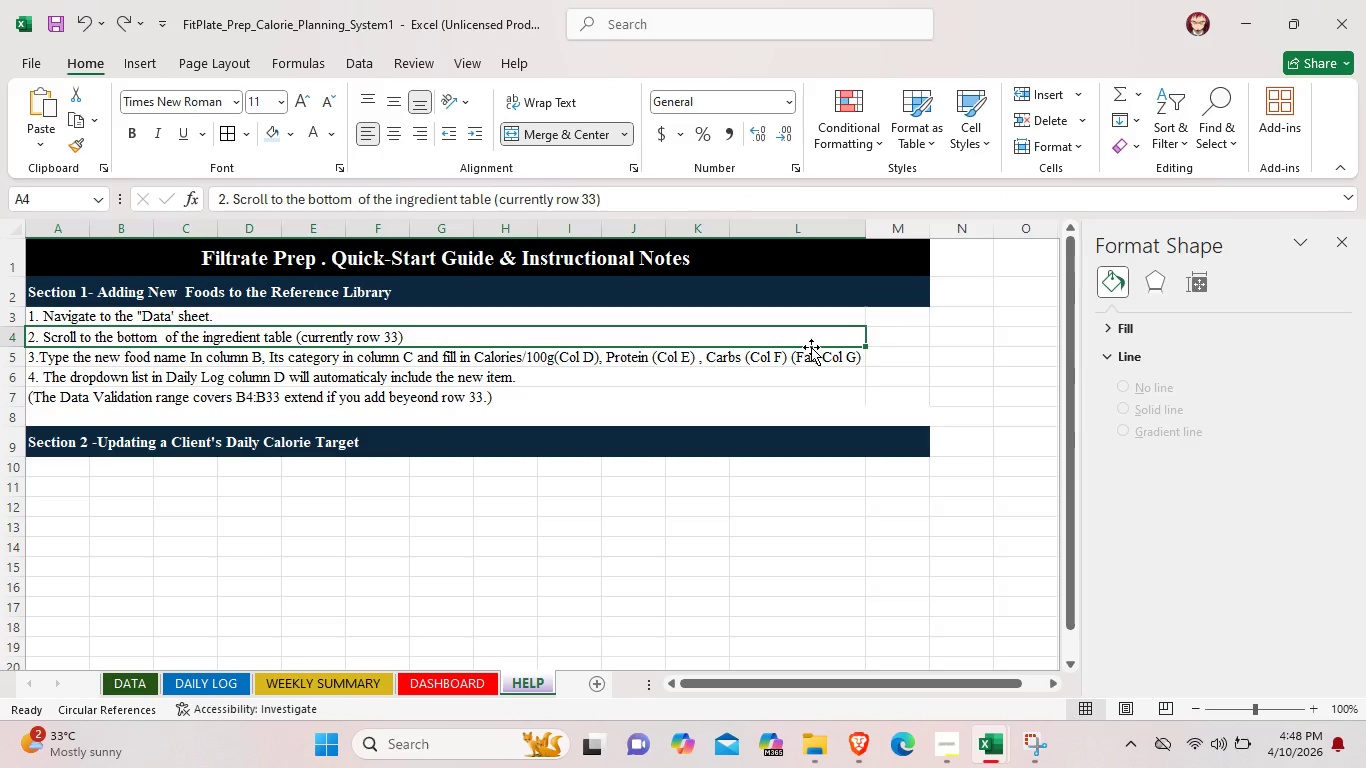 
wait(5.16)
 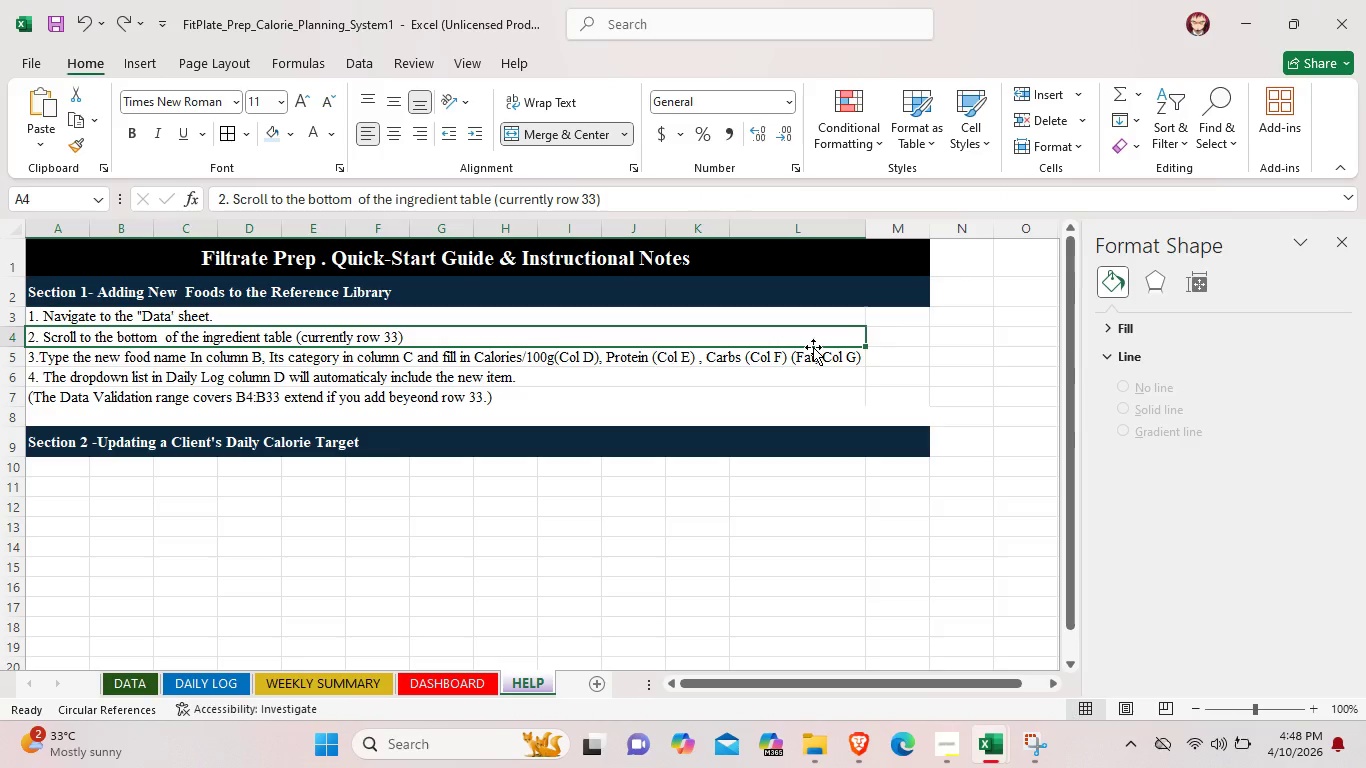 
left_click([902, 318])
 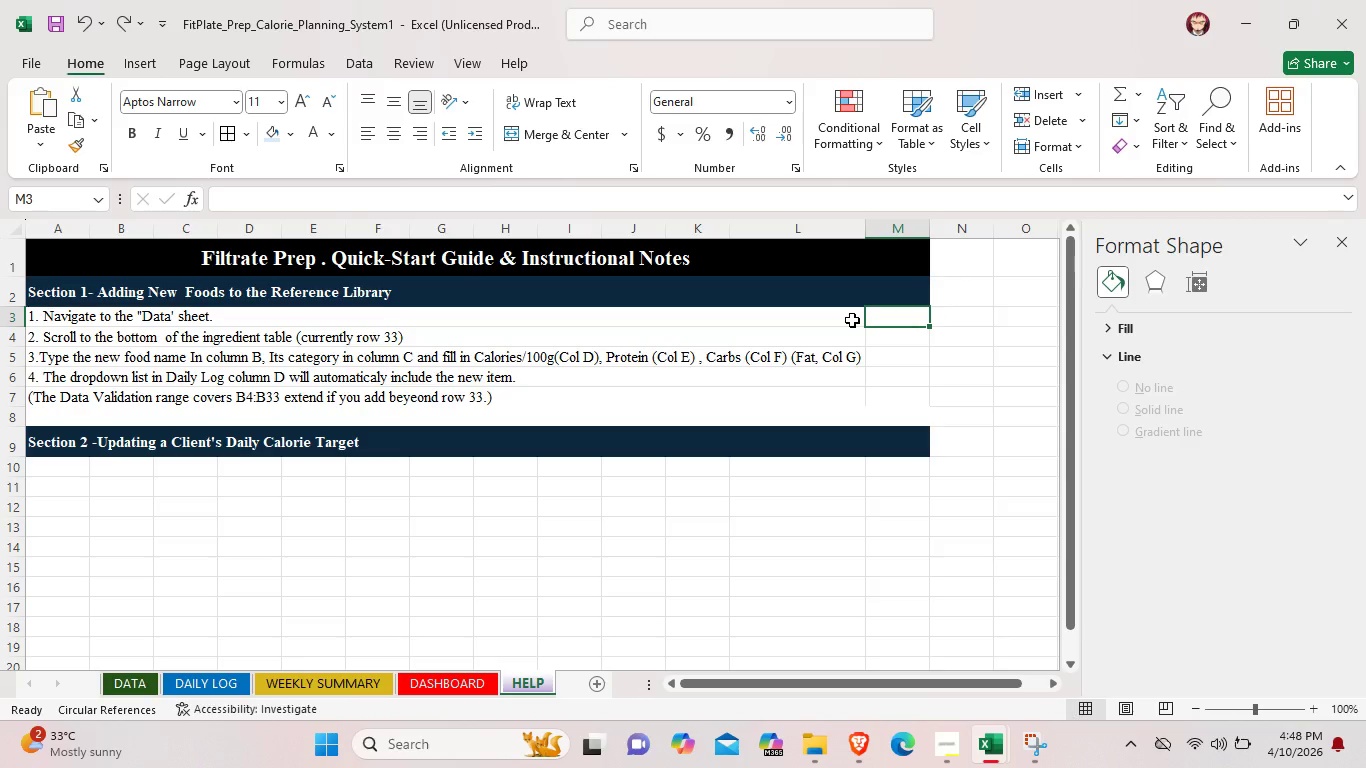 
wait(6.08)
 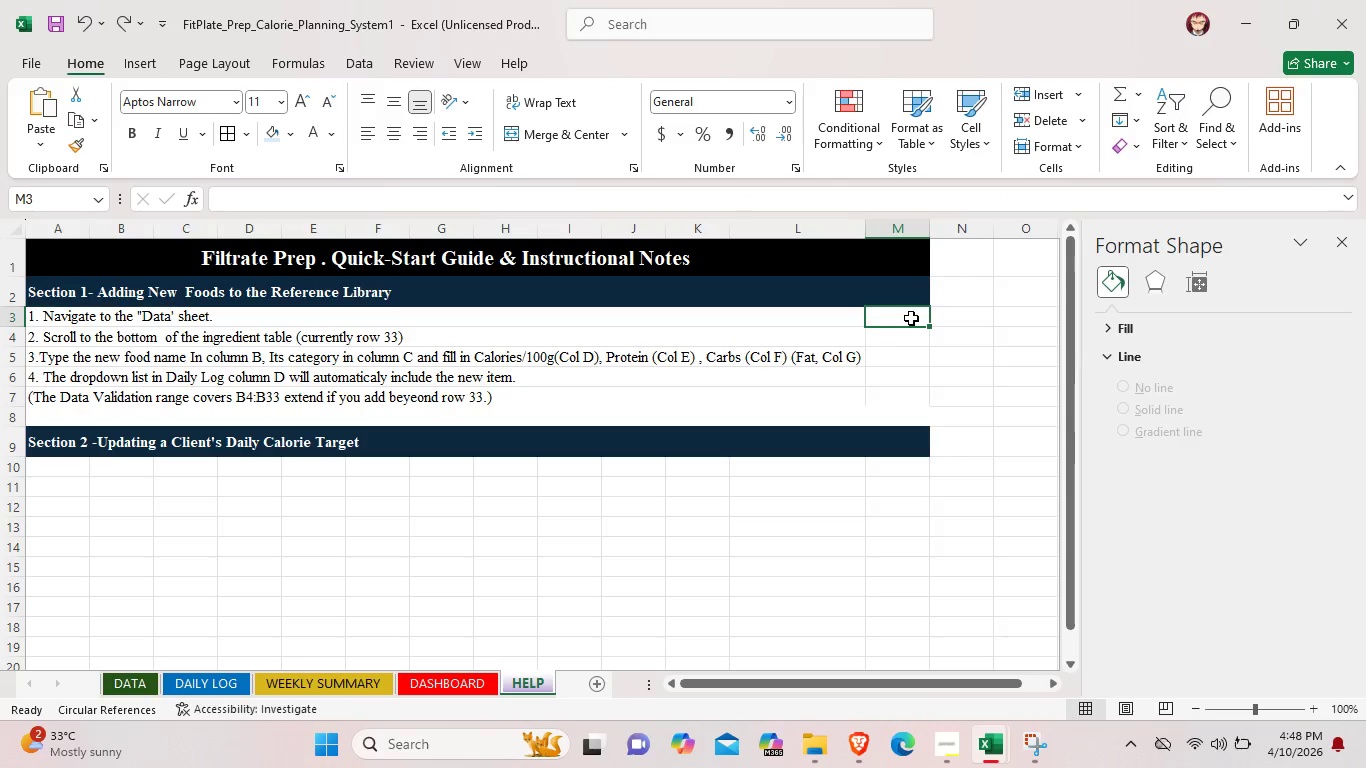 
left_click([122, 316])
 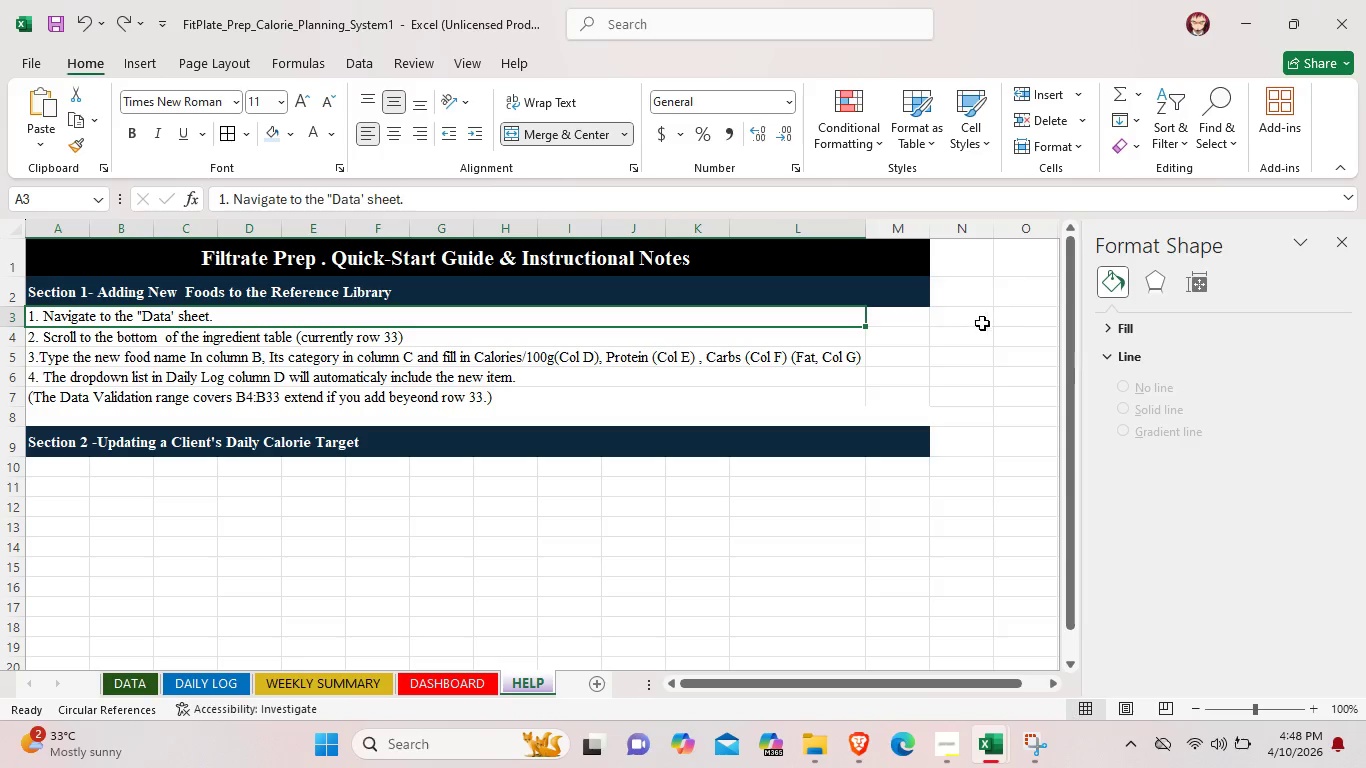 
left_click_drag(start_coordinate=[847, 326], to_coordinate=[886, 326])
 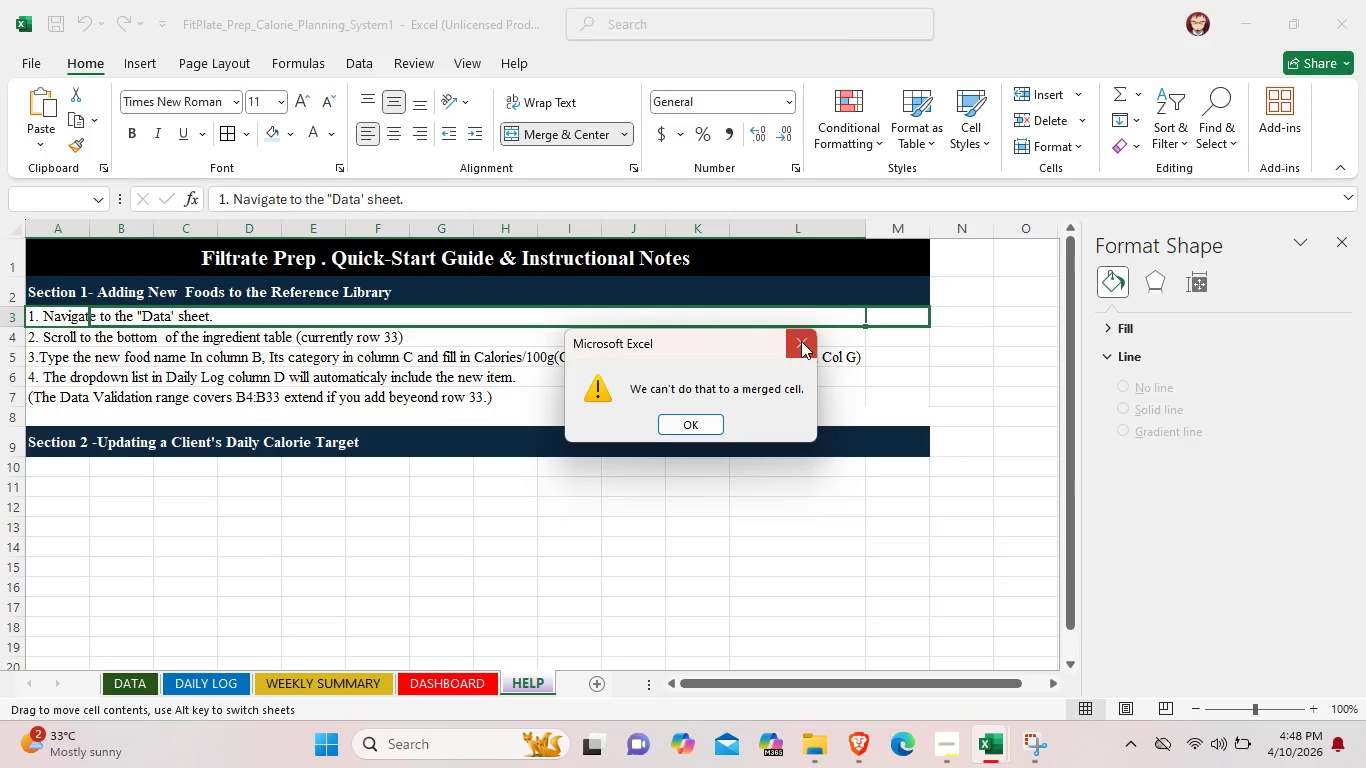 
left_click([801, 341])
 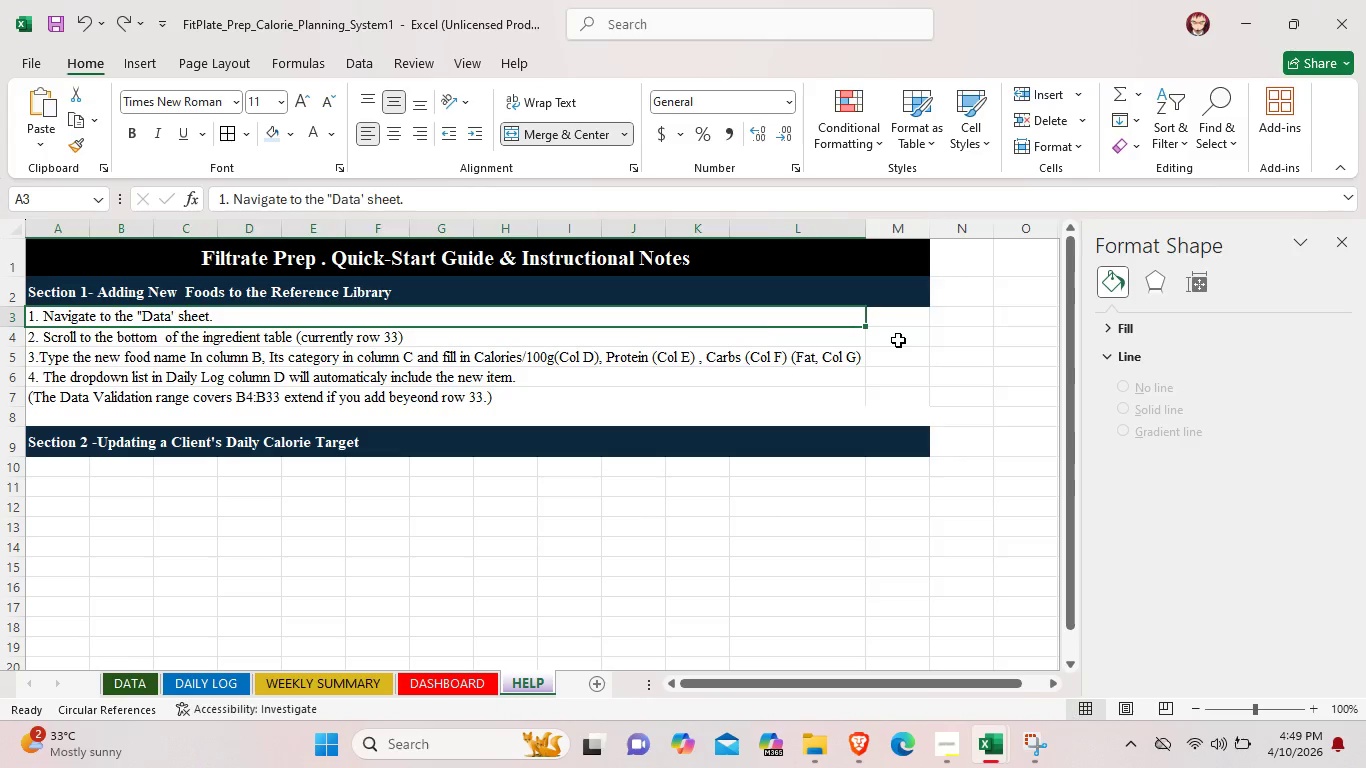 
left_click([898, 340])
 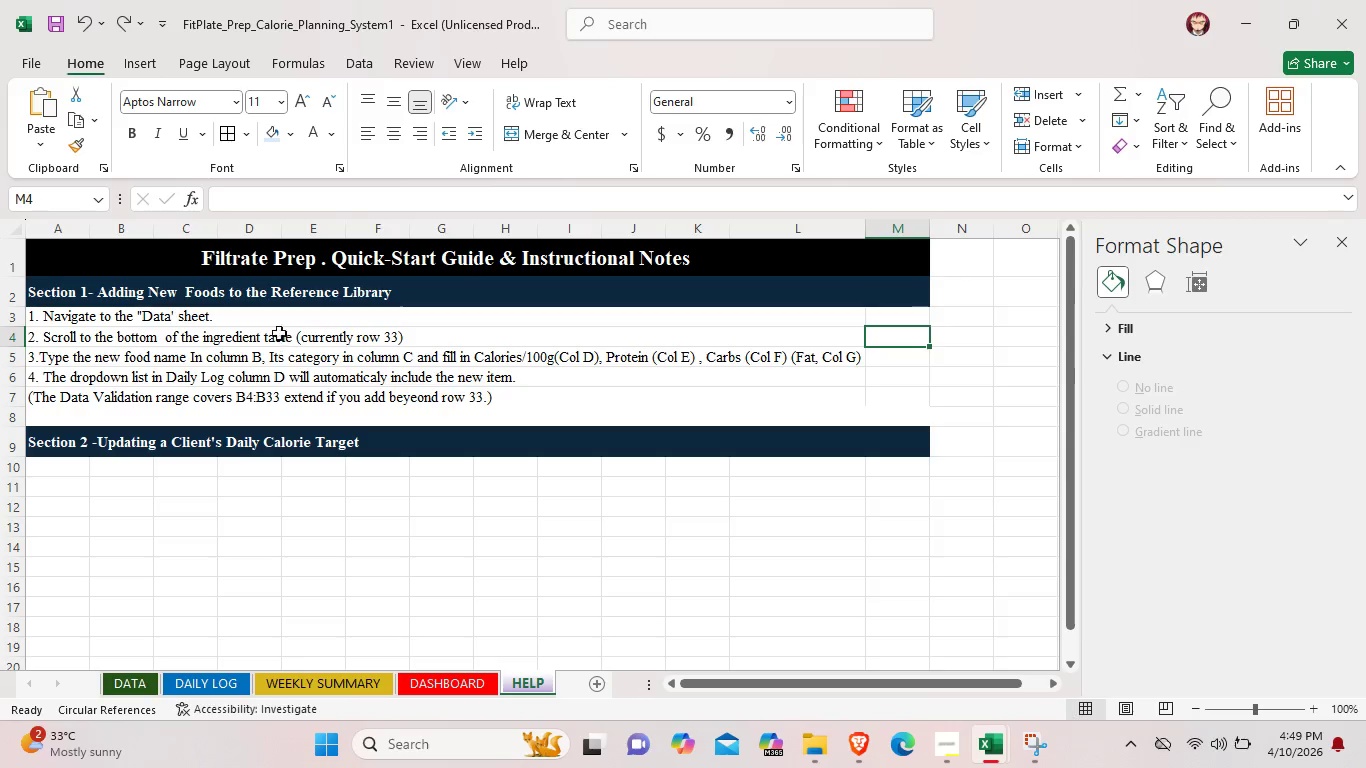 
left_click([278, 320])
 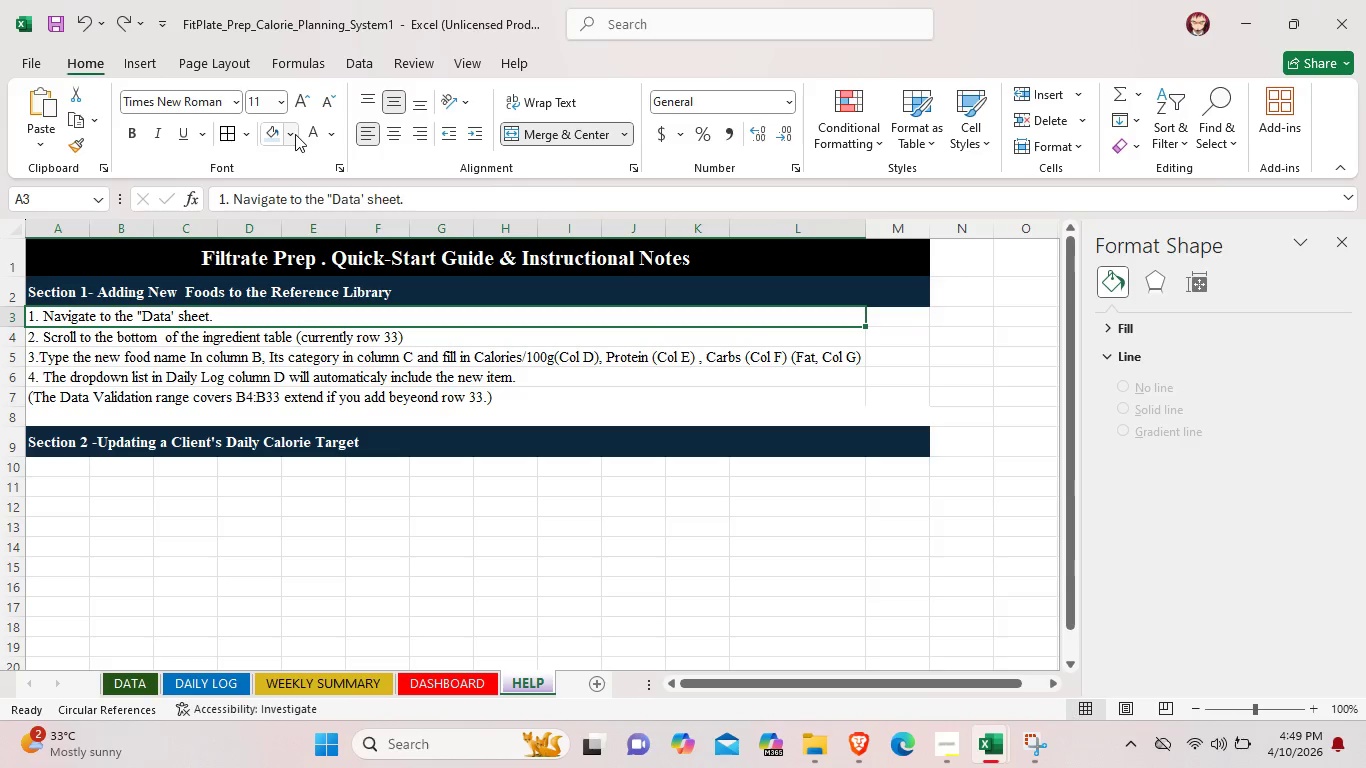 
left_click([295, 134])
 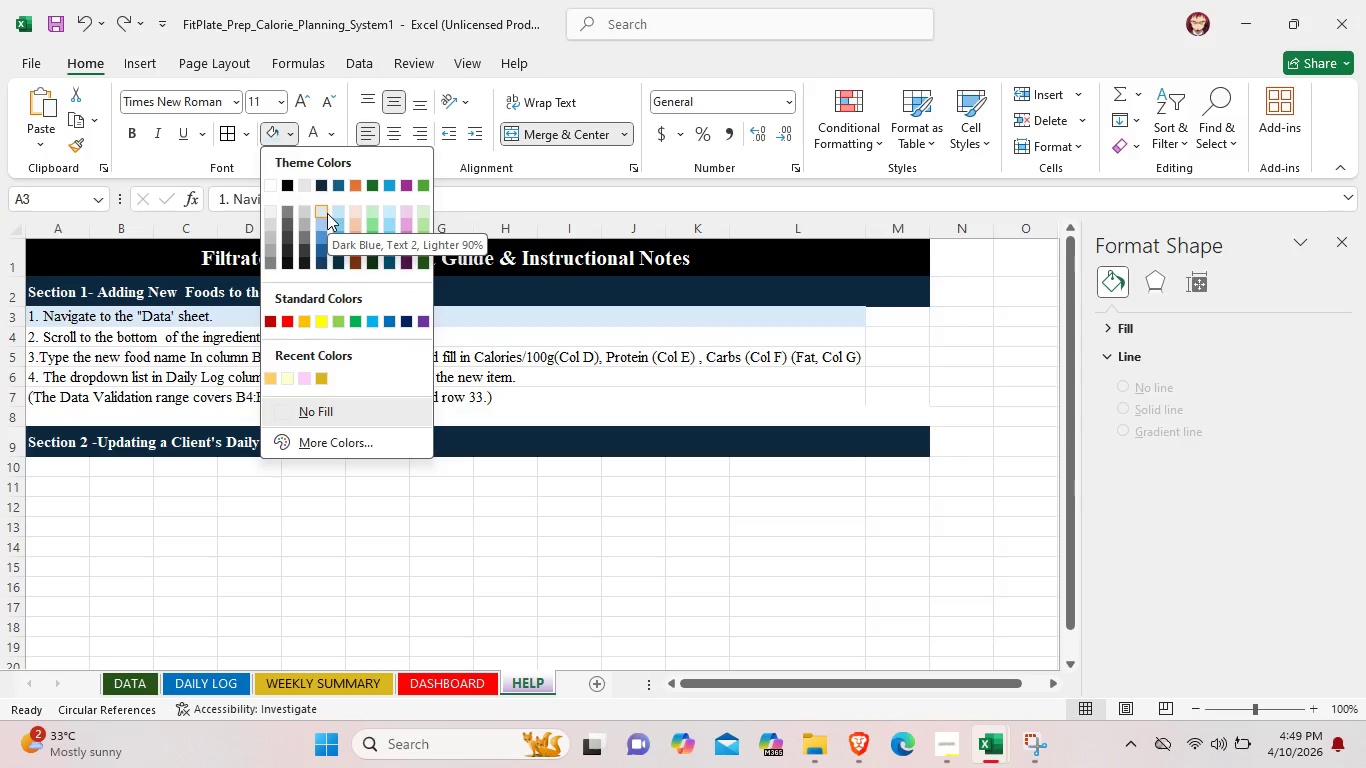 
wait(7.59)
 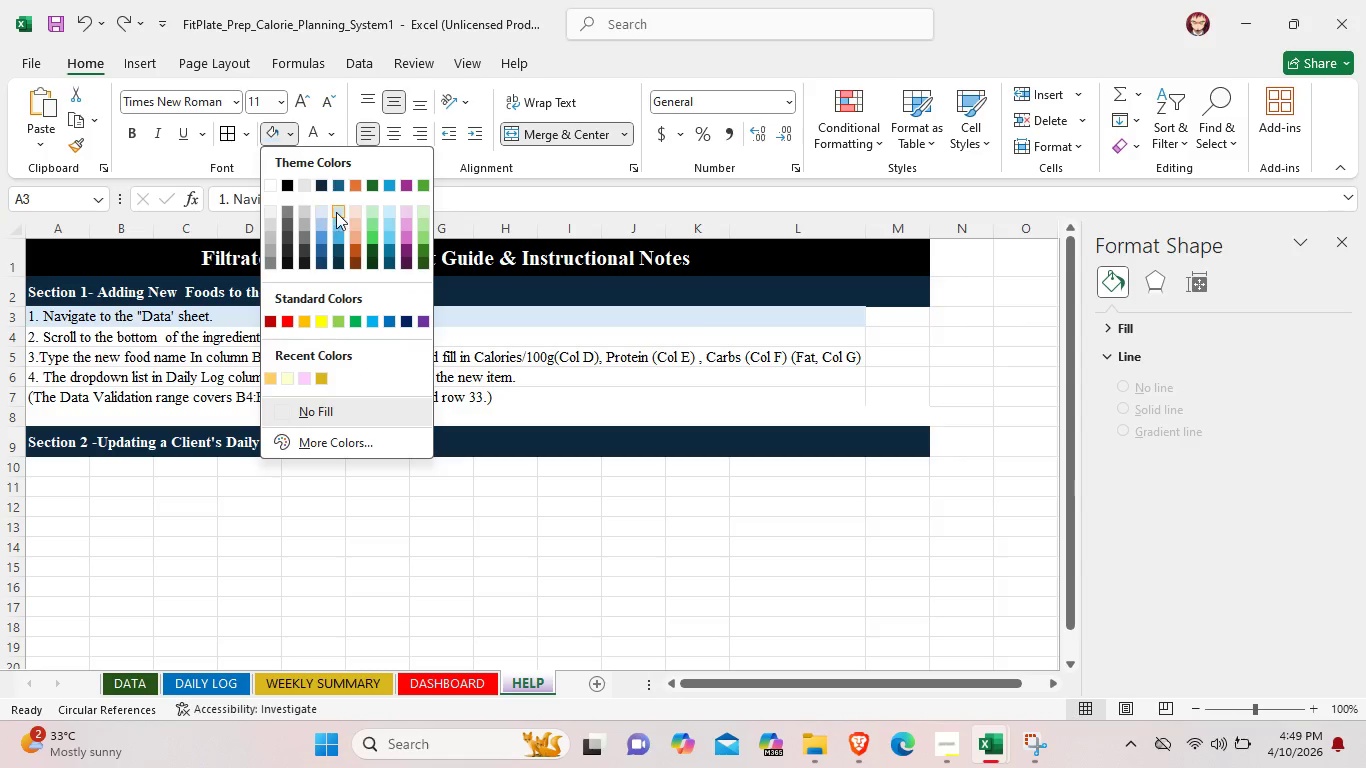 
left_click([199, 340])
 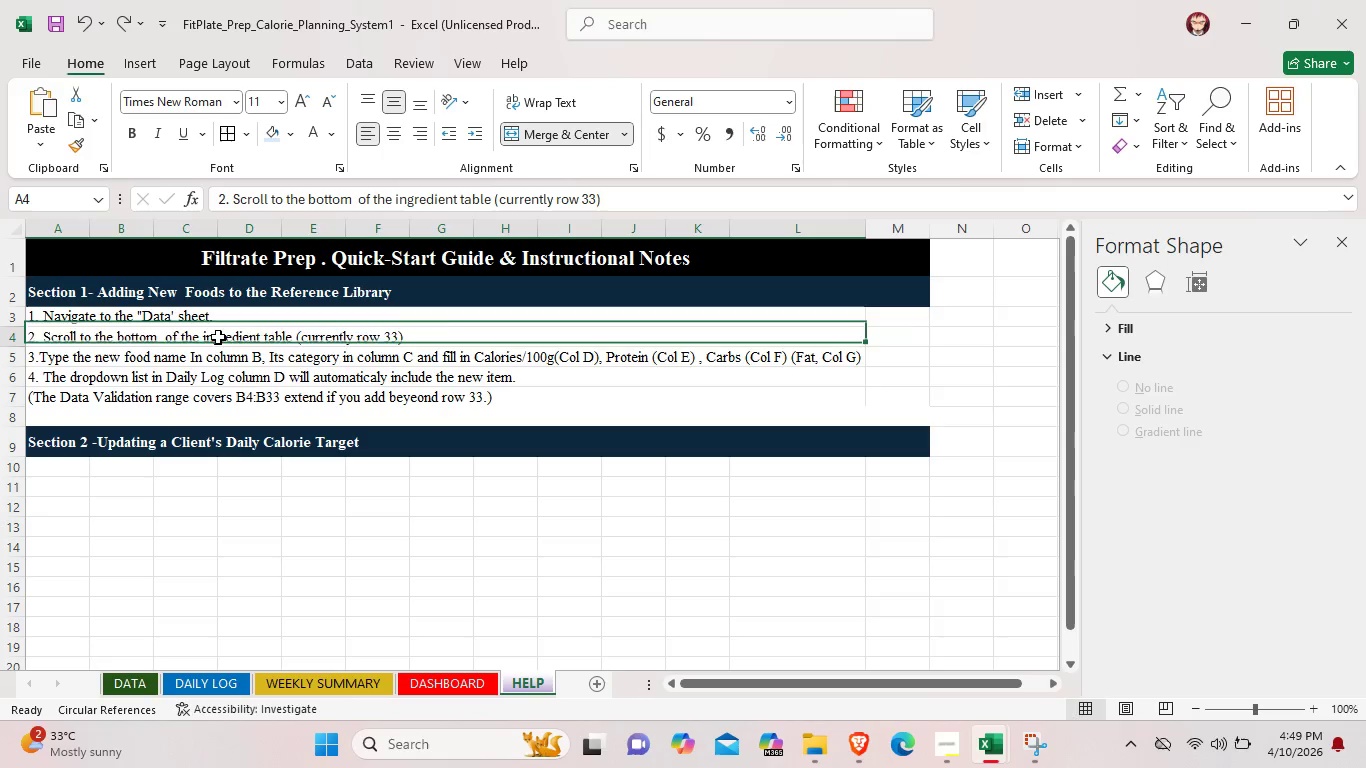 
left_click([218, 337])
 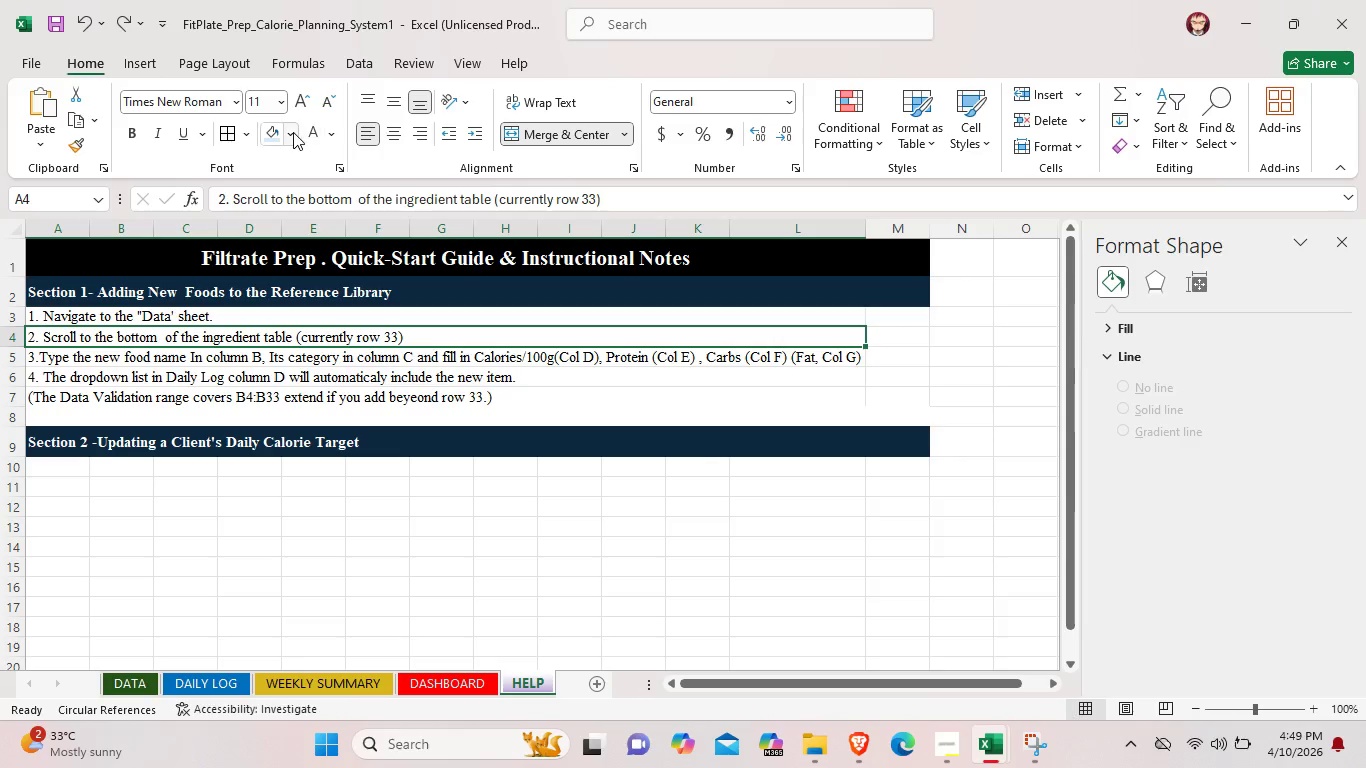 
left_click([292, 132])
 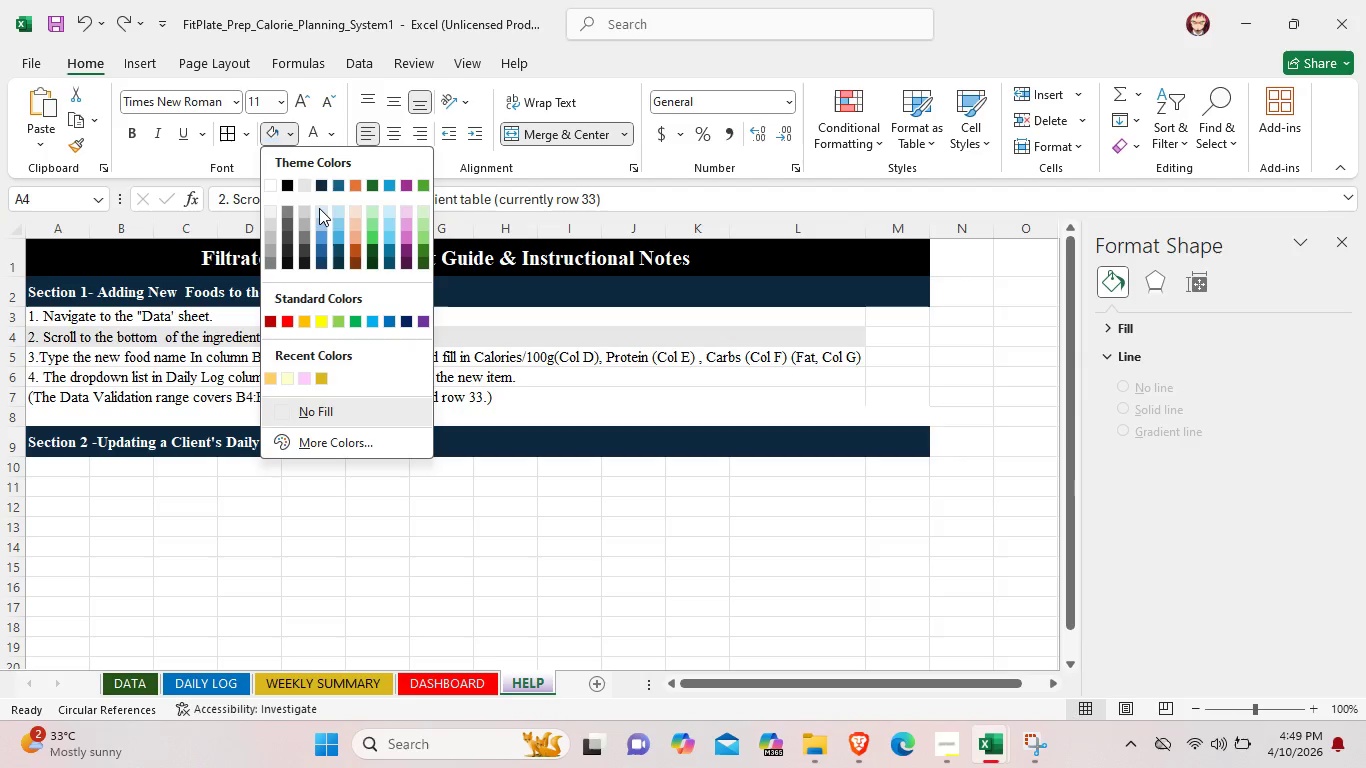 
left_click([319, 208])
 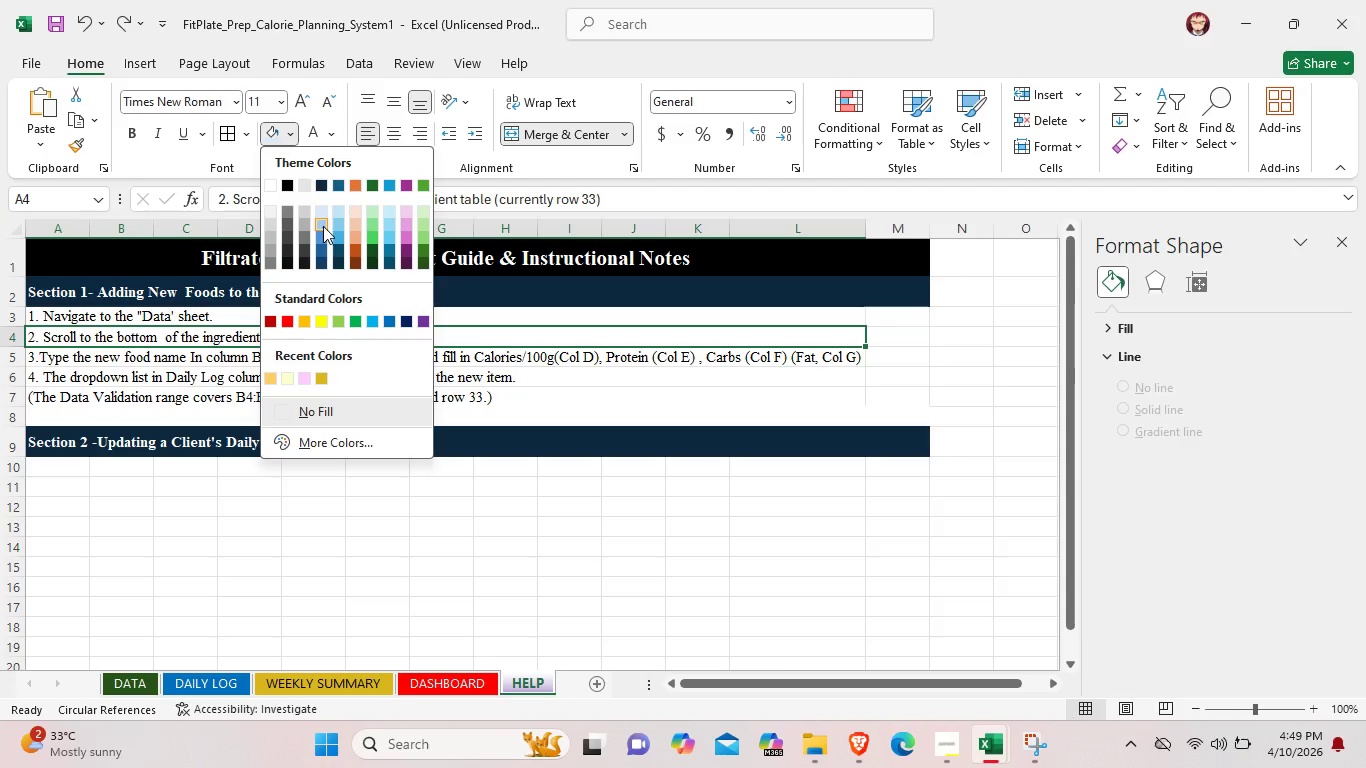 
left_click([323, 216])
 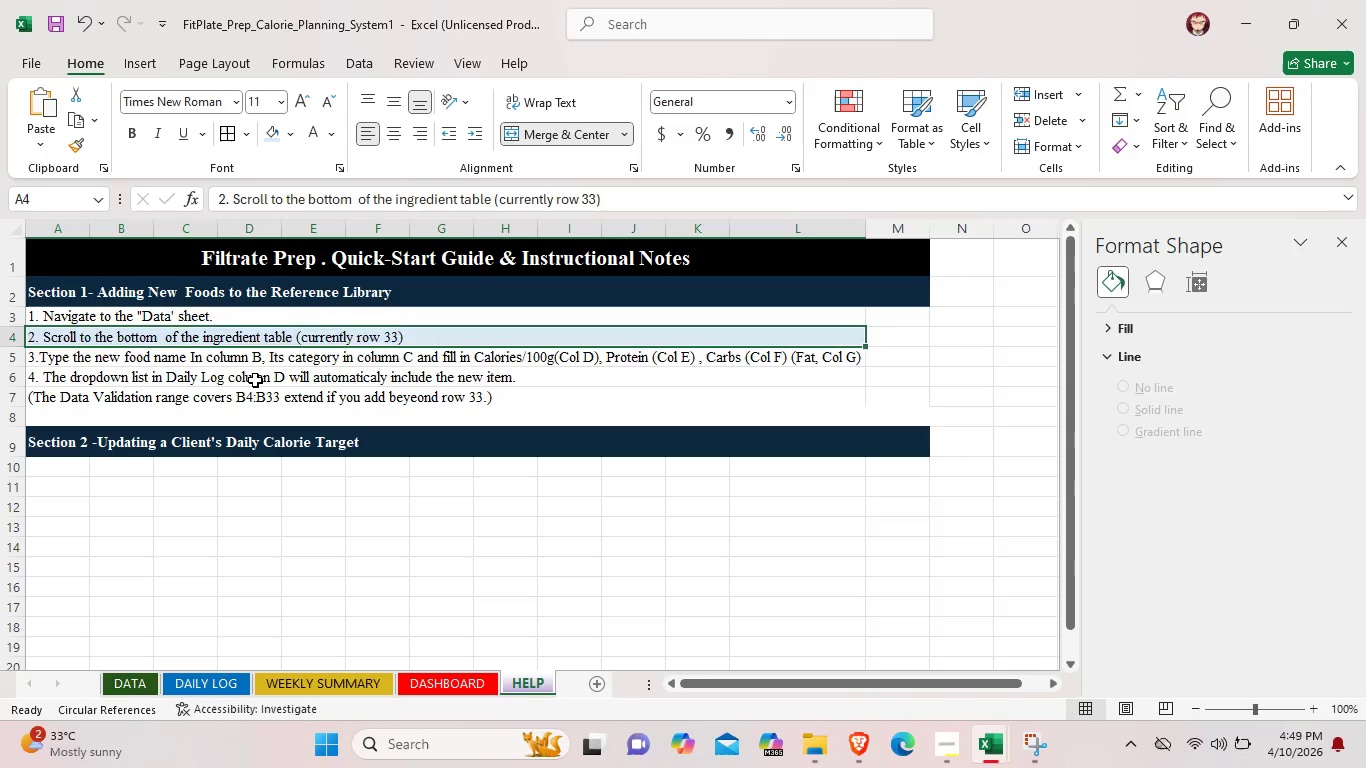 
left_click([255, 380])
 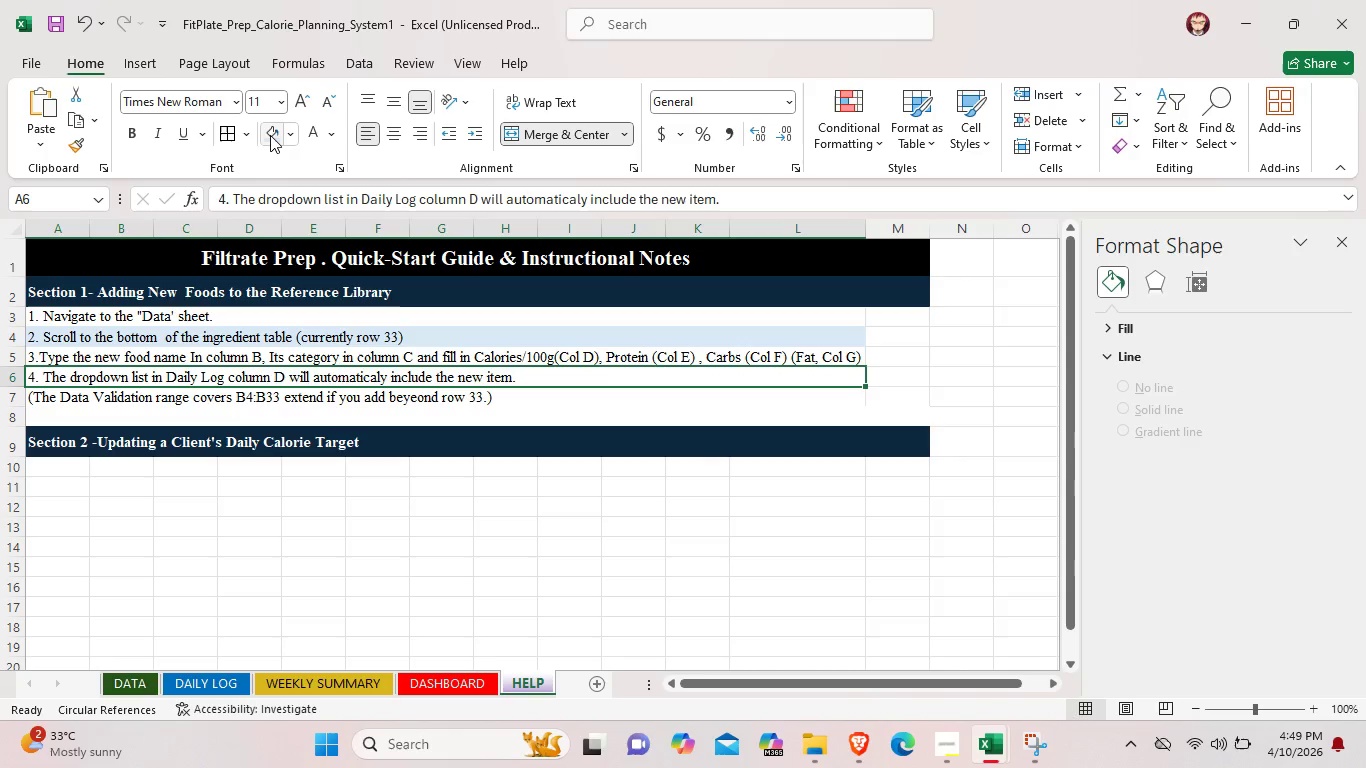 
left_click([270, 135])
 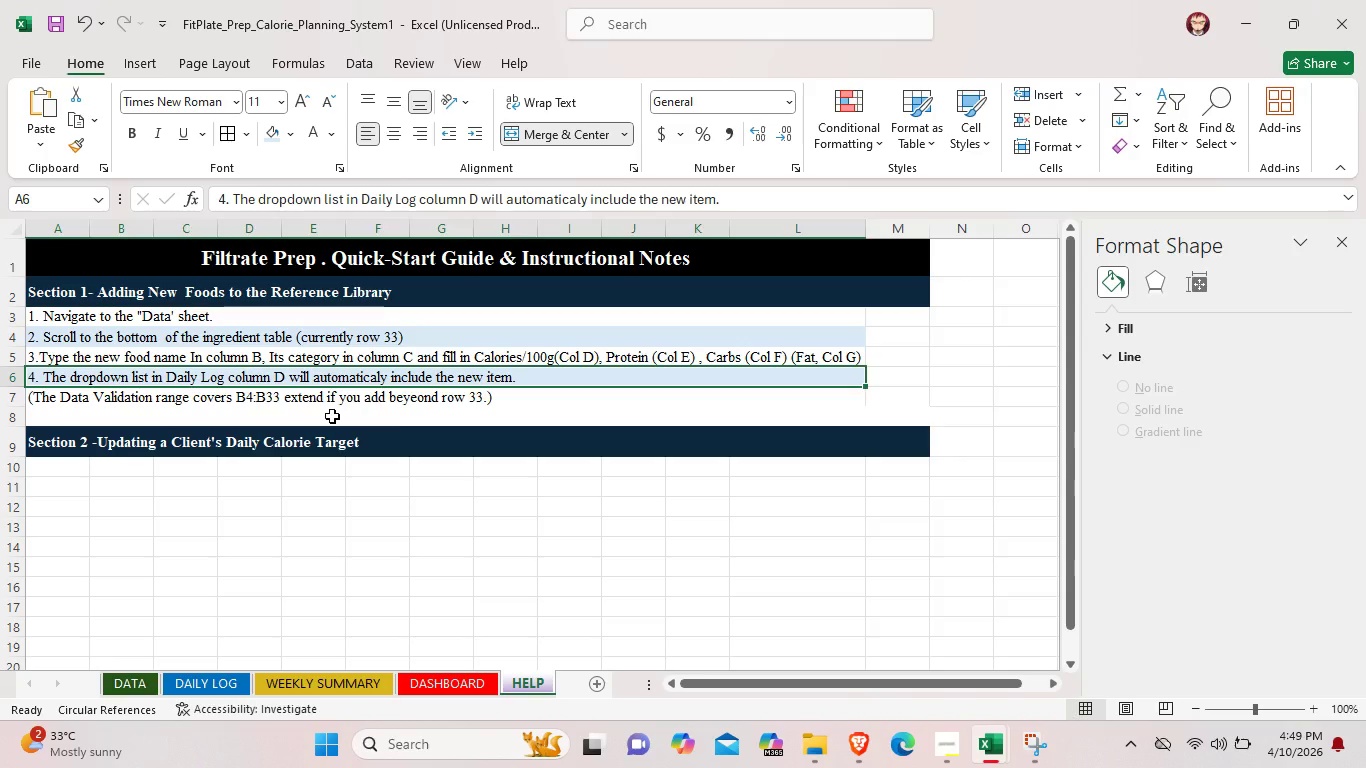 
left_click([332, 416])
 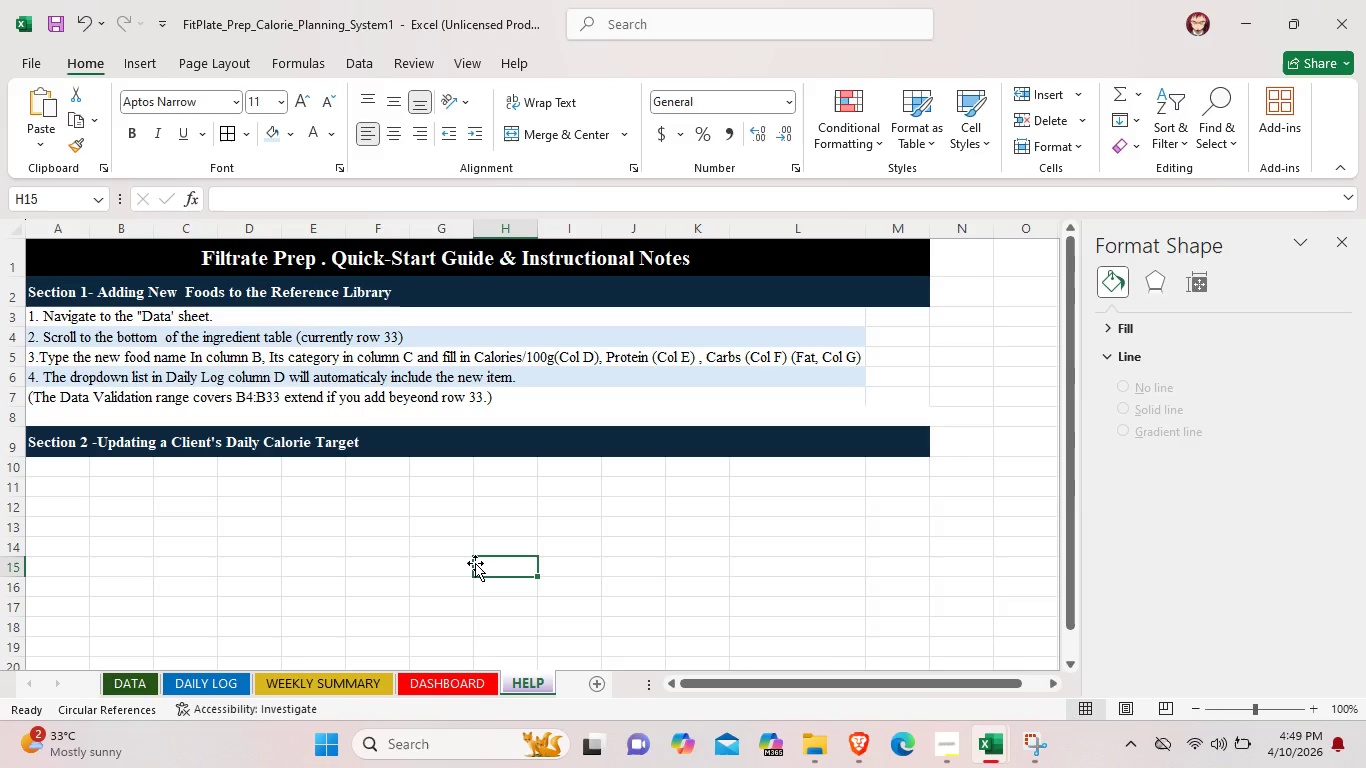 
left_click([475, 563])
 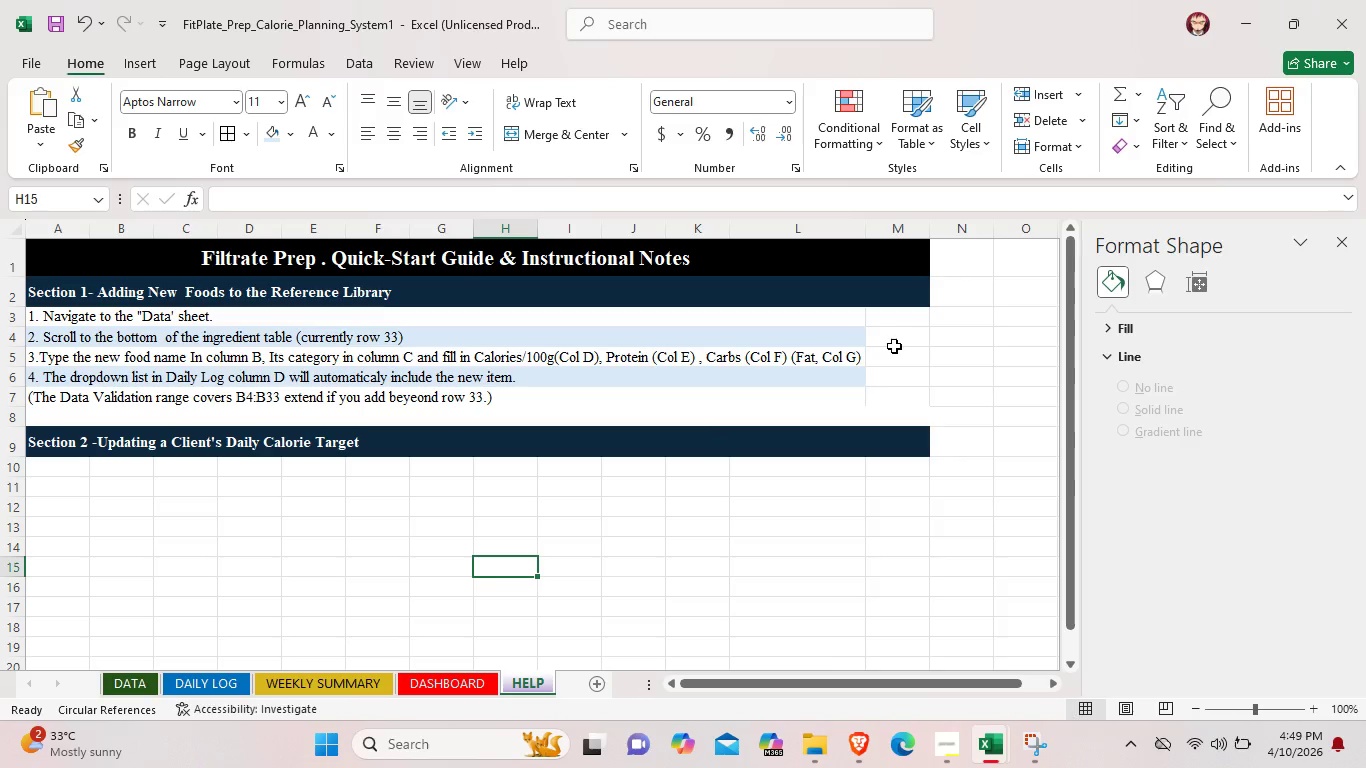 
left_click([897, 340])
 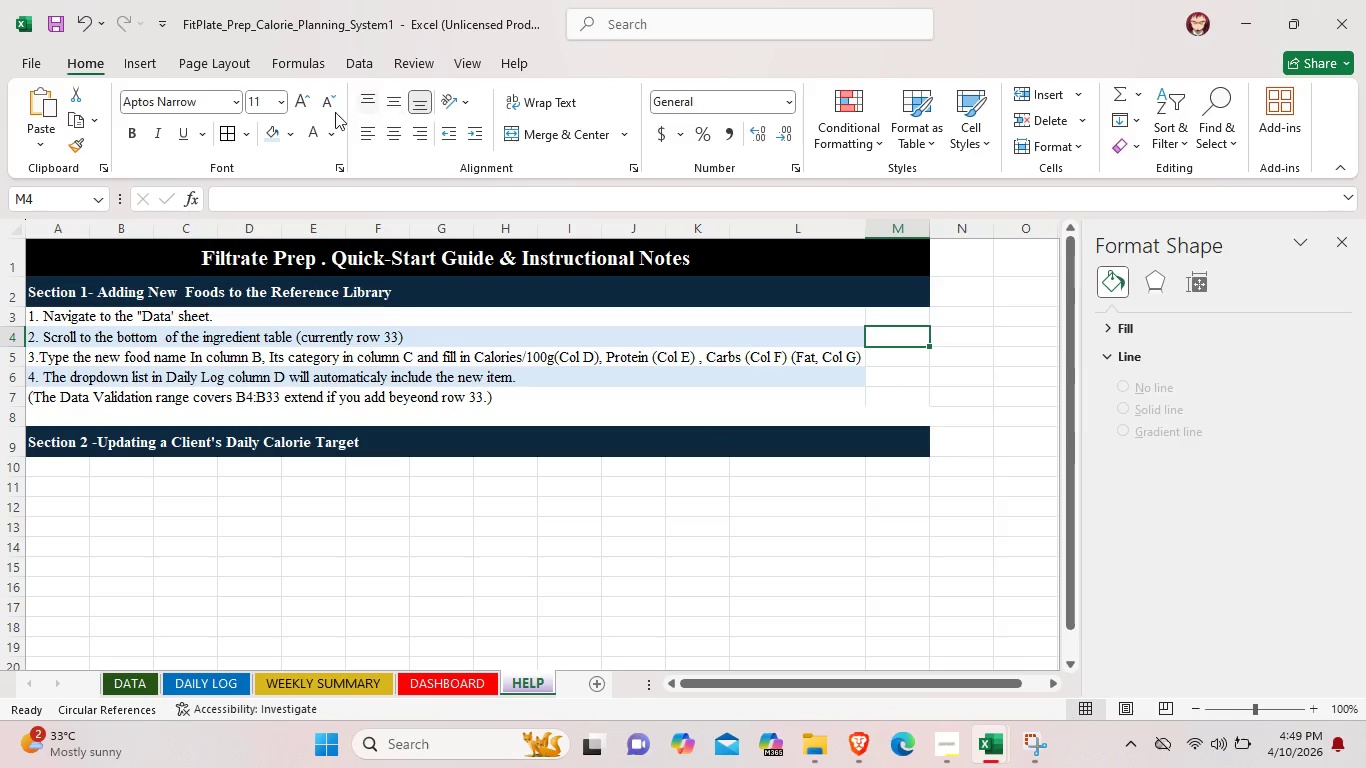 
left_click([275, 131])
 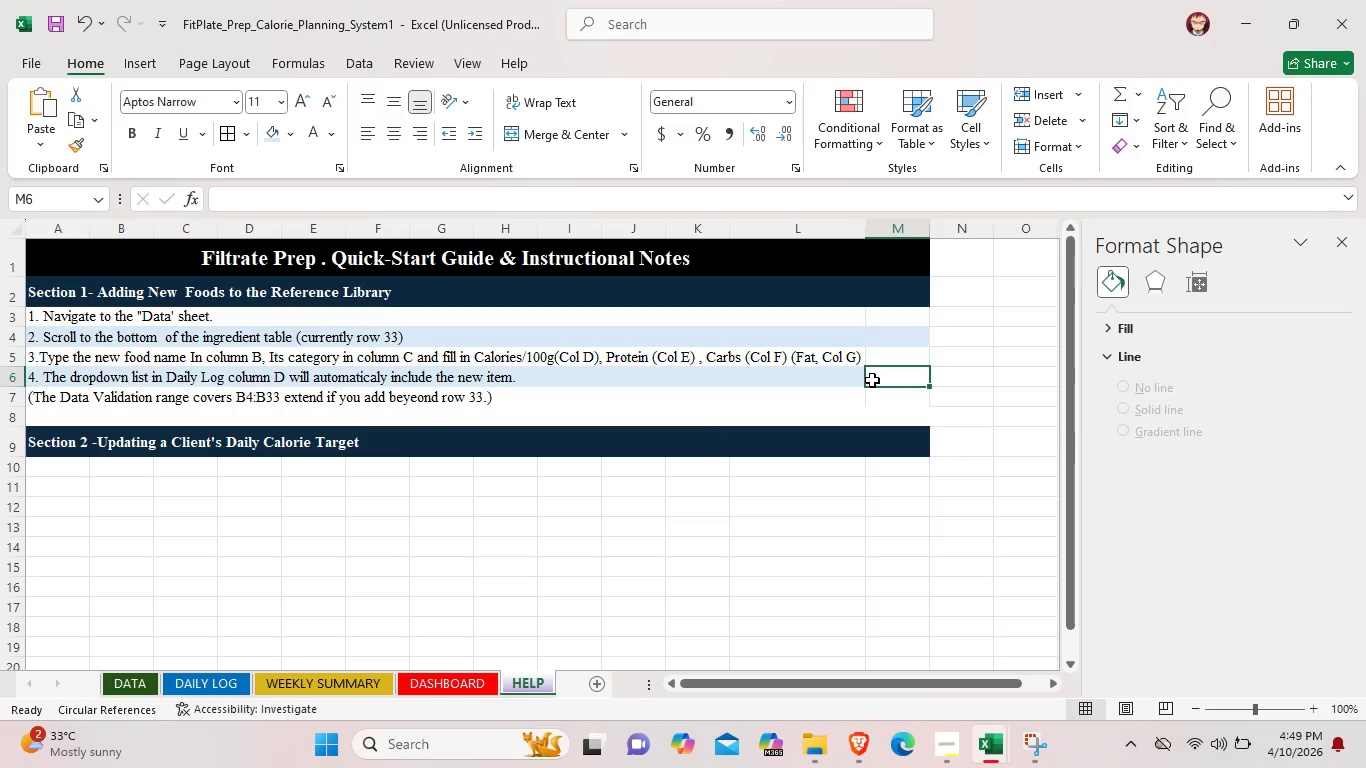 
left_click([872, 380])
 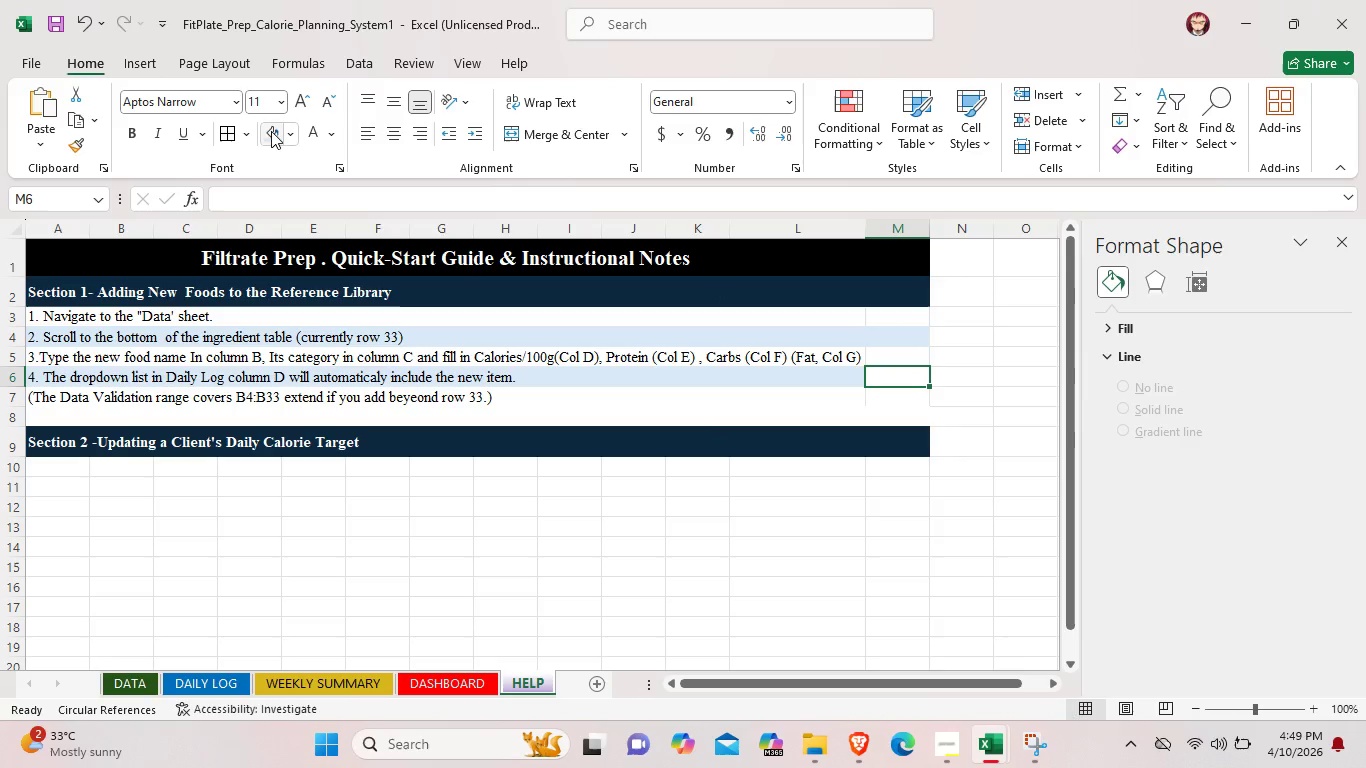 
left_click([269, 131])
 